 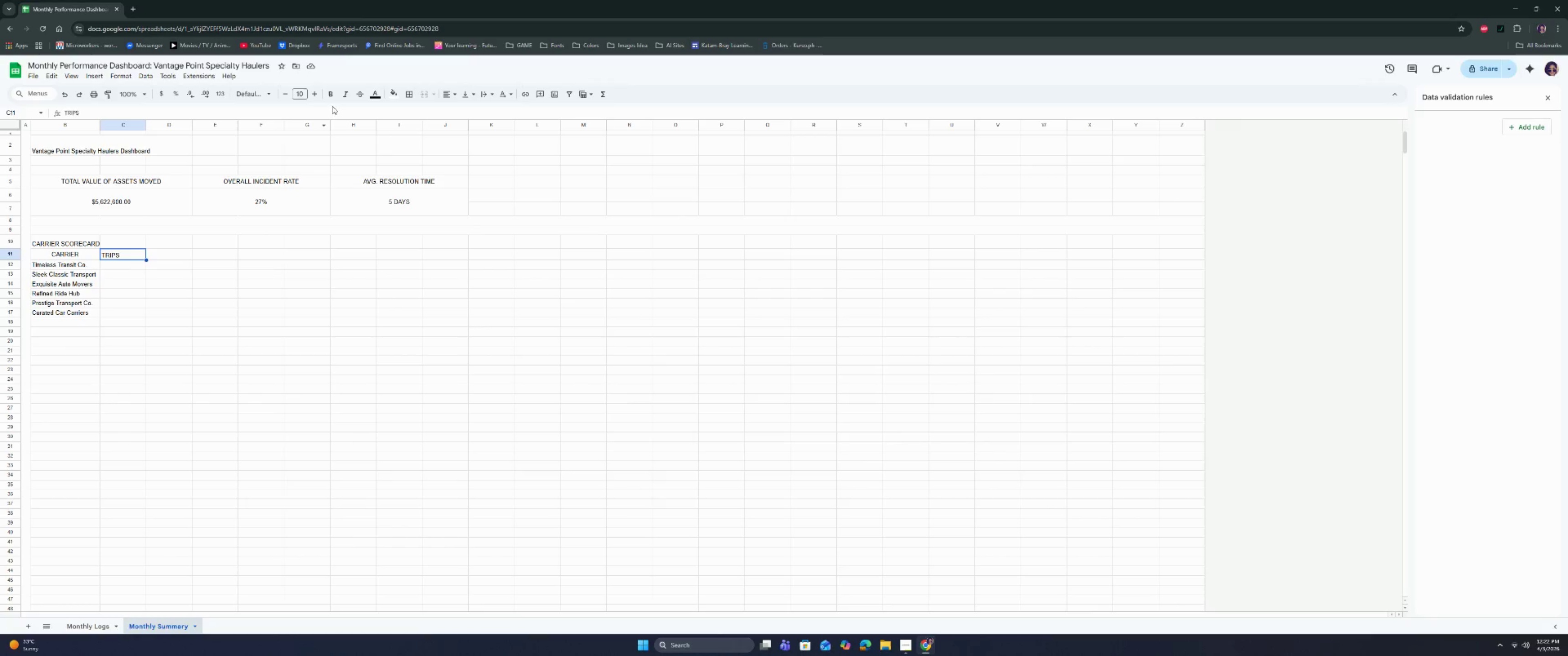 
double_click([482, 111])
 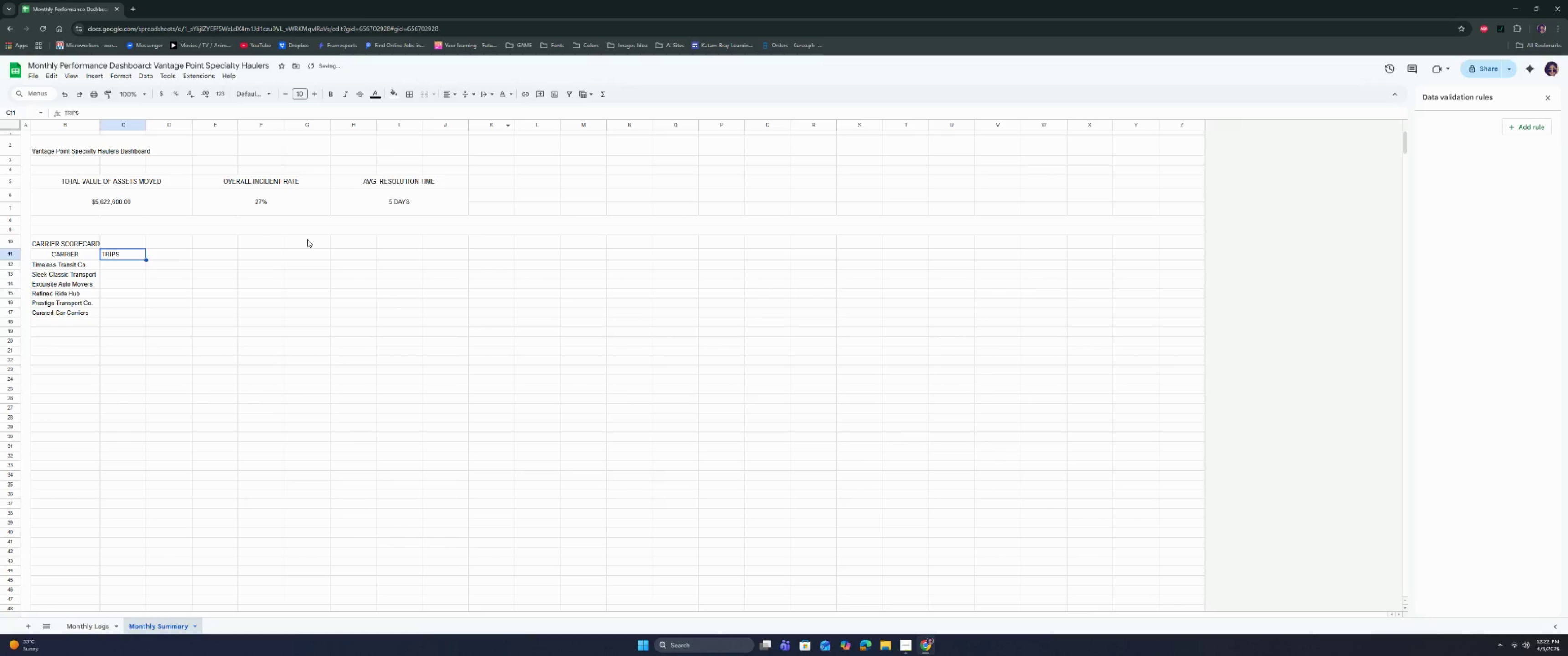 
triple_click([259, 273])
 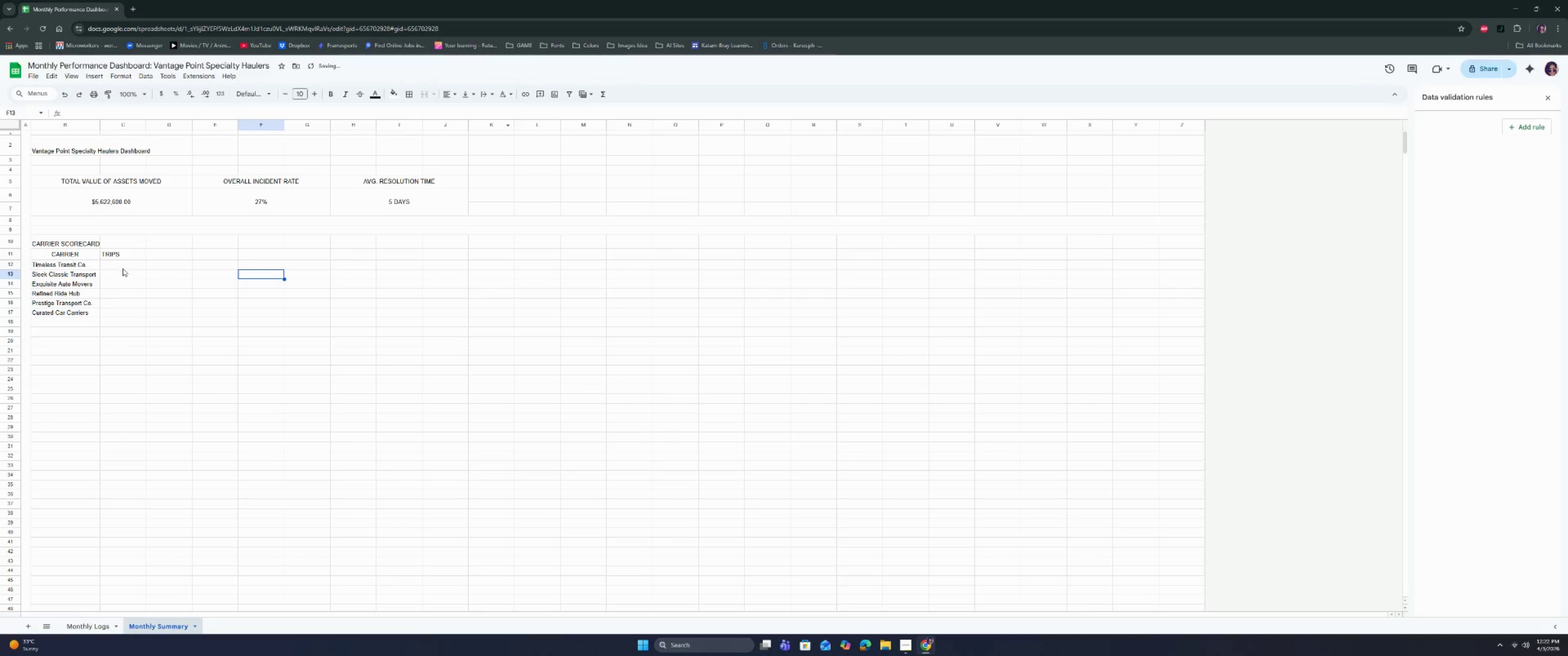 
left_click([120, 253])
 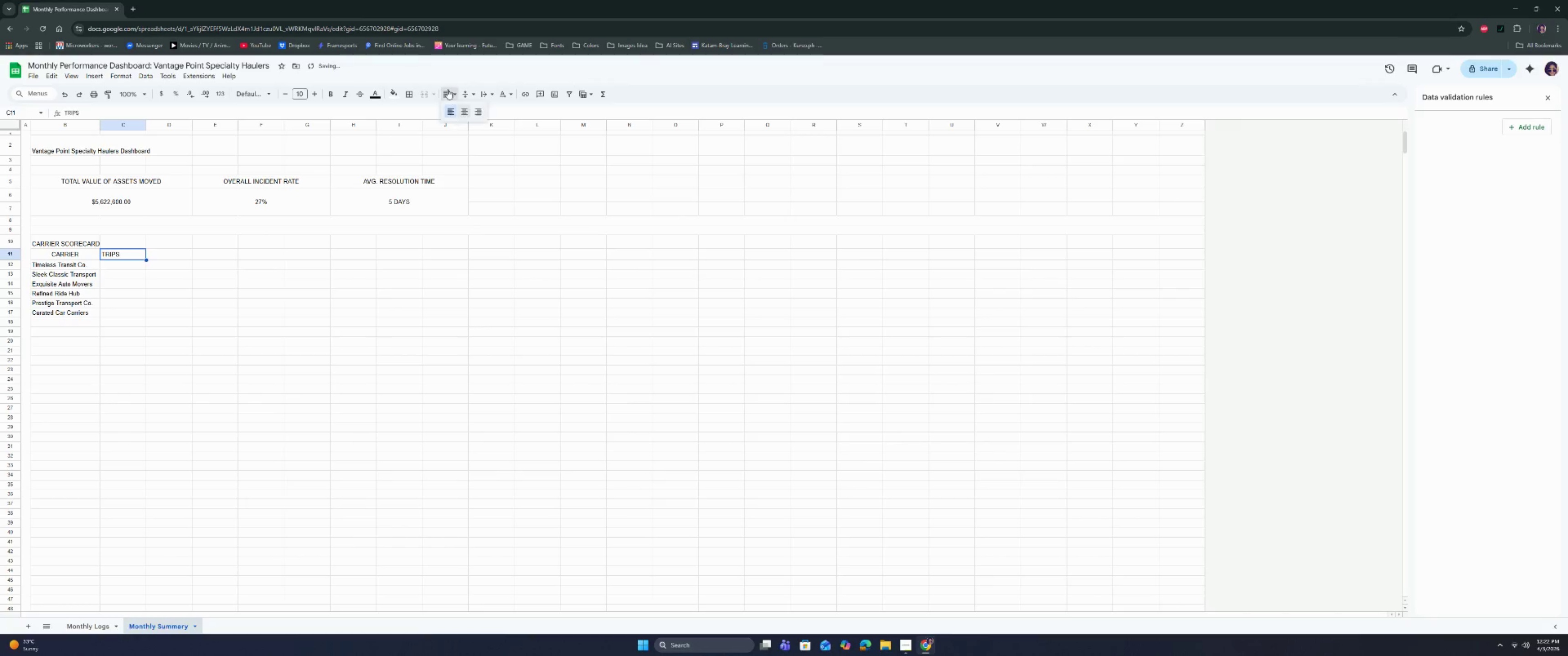 
double_click([464, 105])
 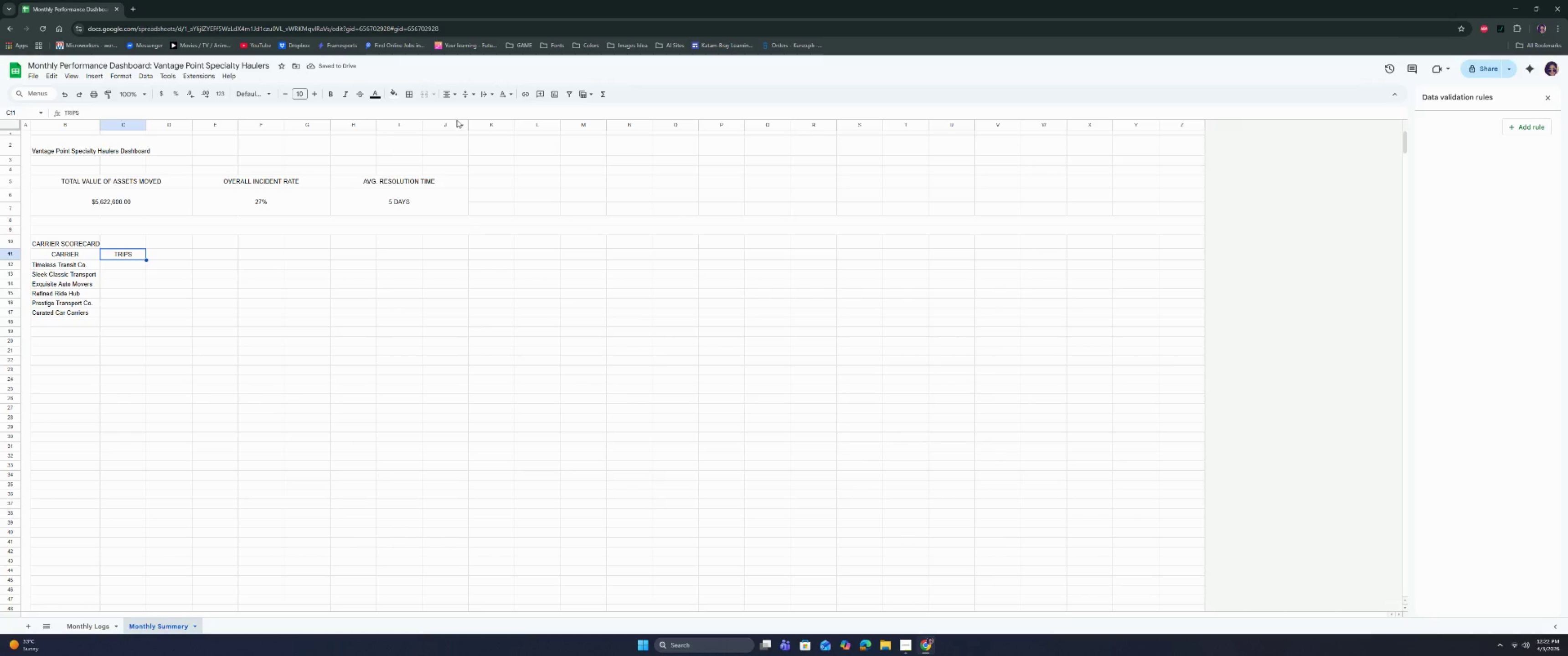 
wait(5.44)
 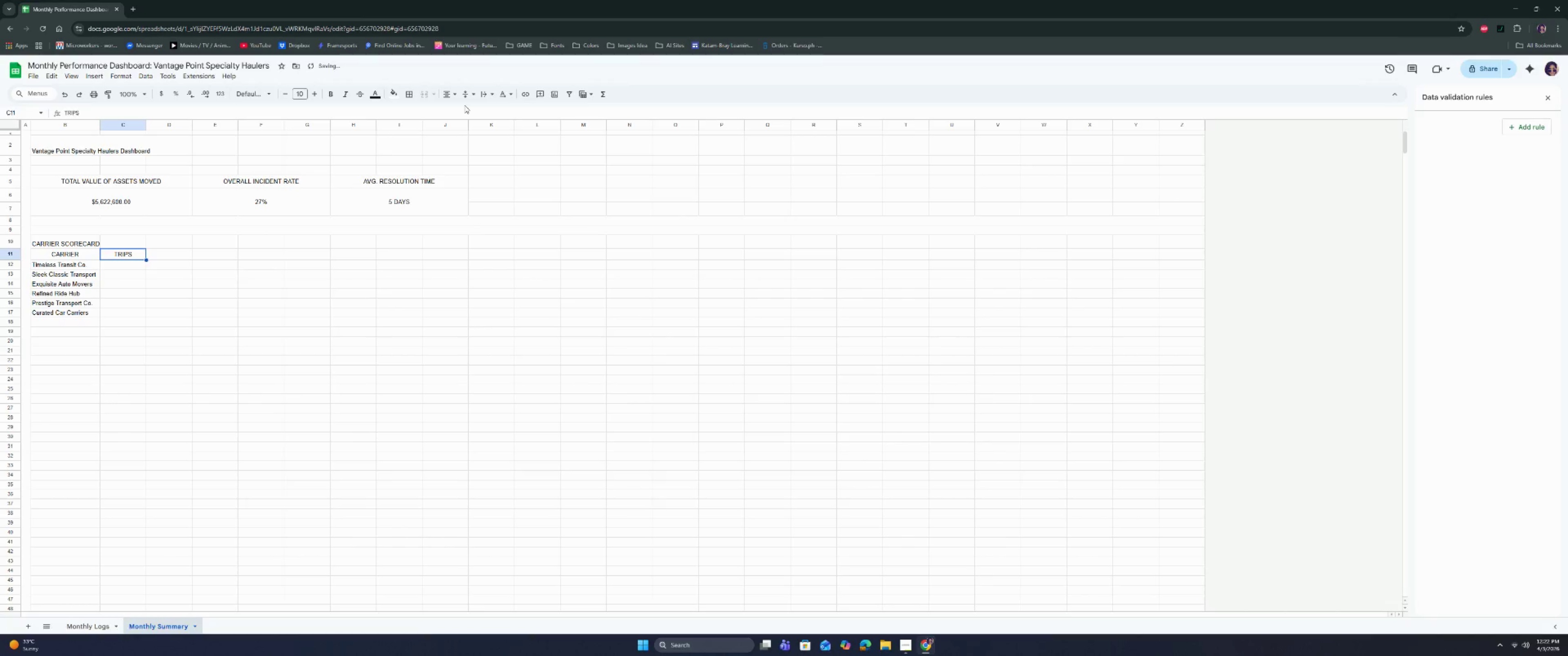 
left_click([134, 268])
 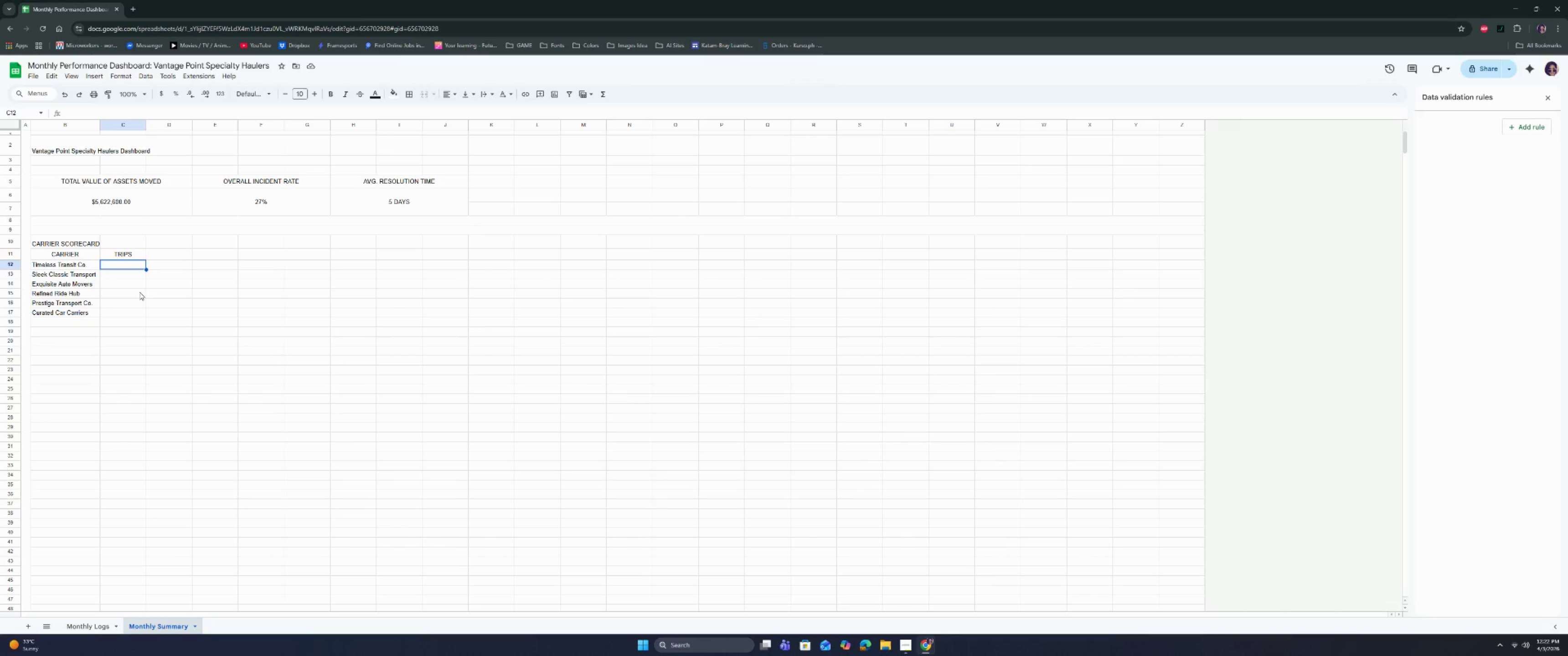 
wait(15.12)
 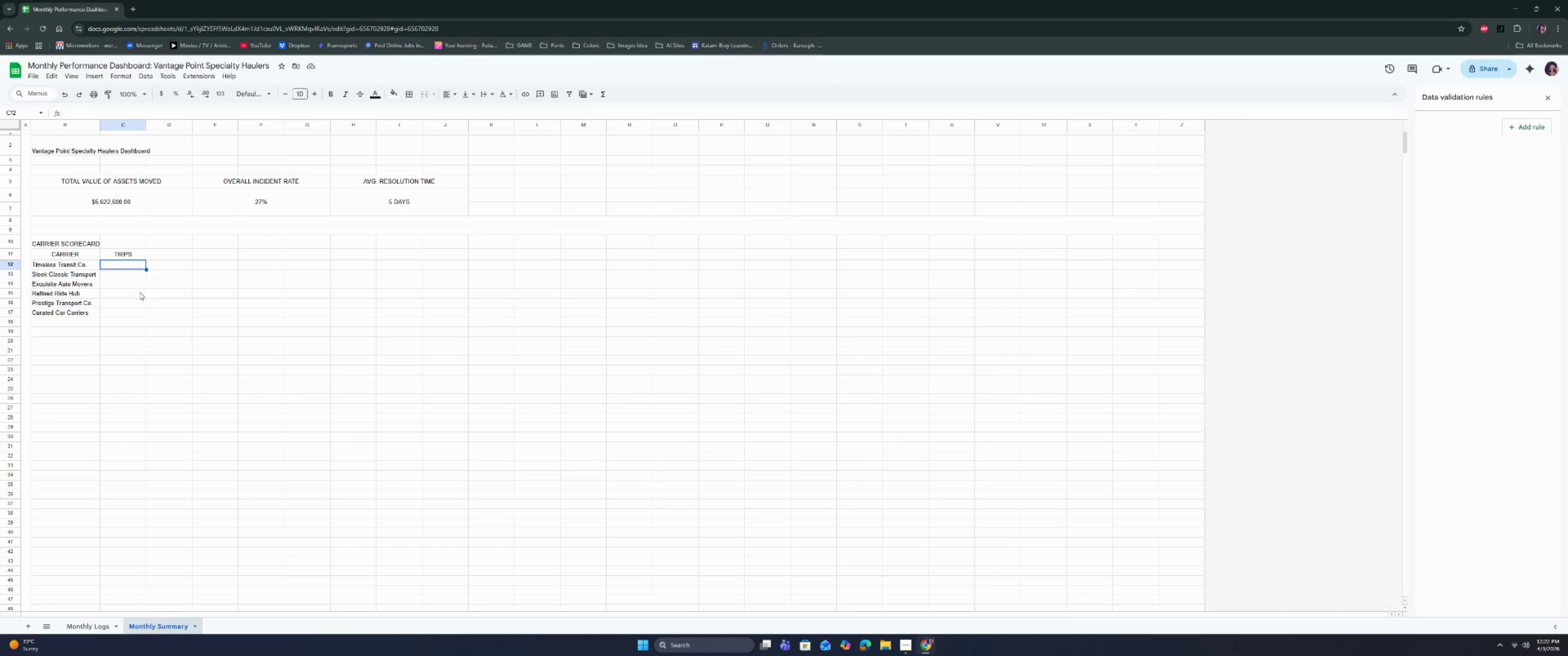 
left_click([128, 265])
 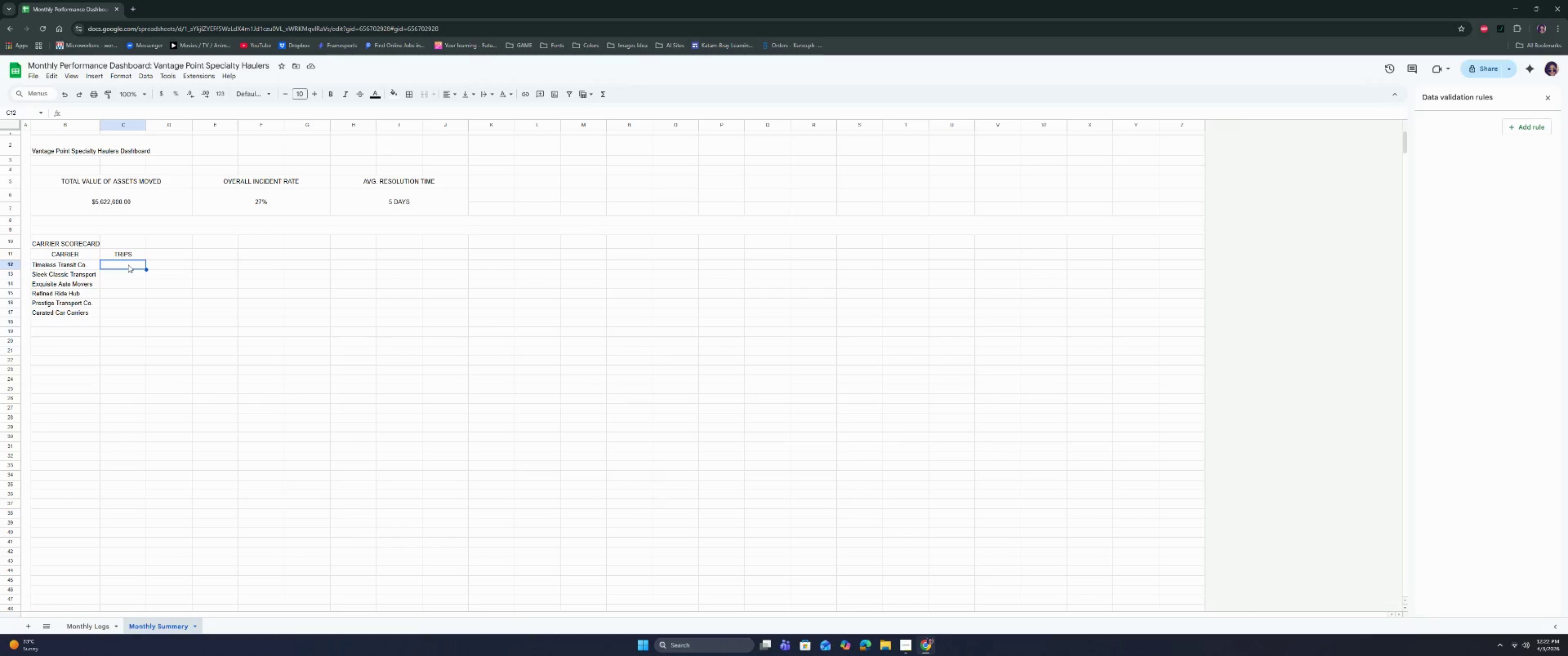 
type(=COUNT)
 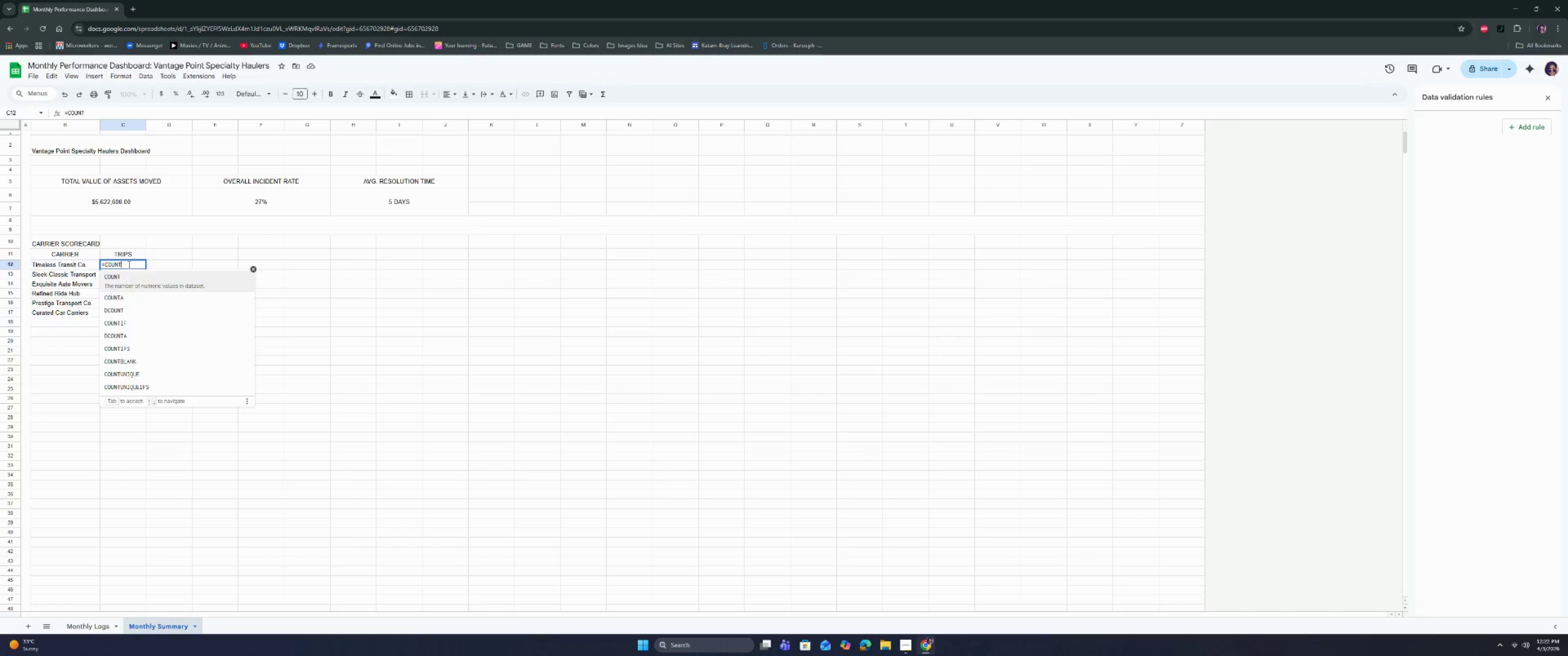 
key(ArrowDown)
 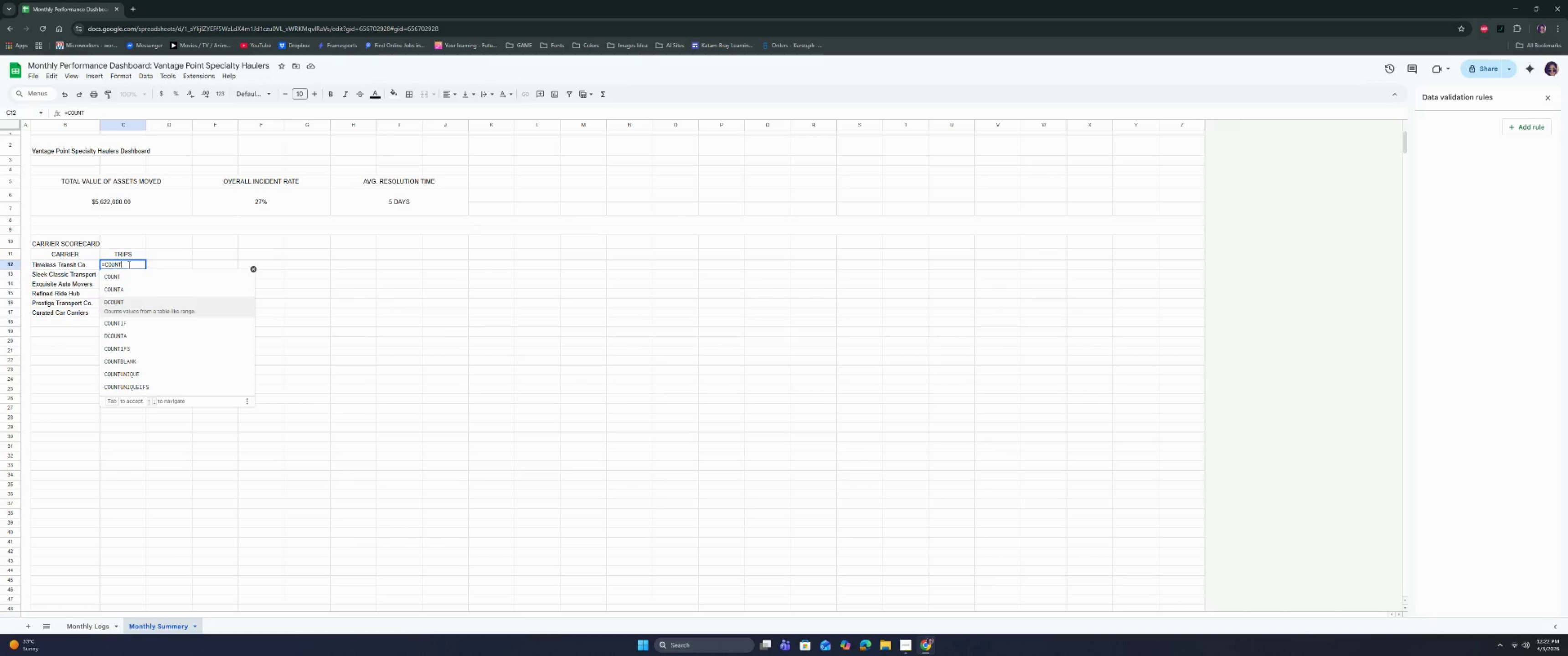 
key(ArrowDown)
 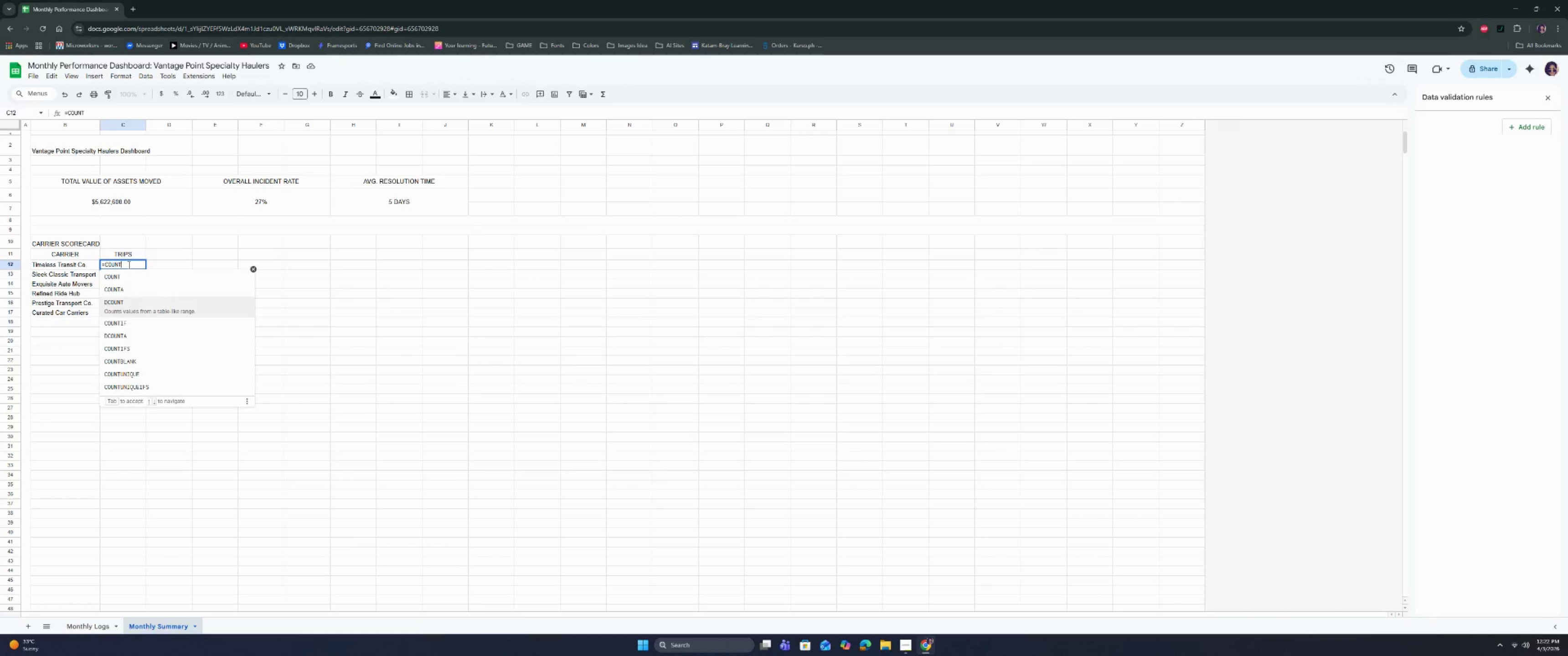 
key(ArrowDown)
 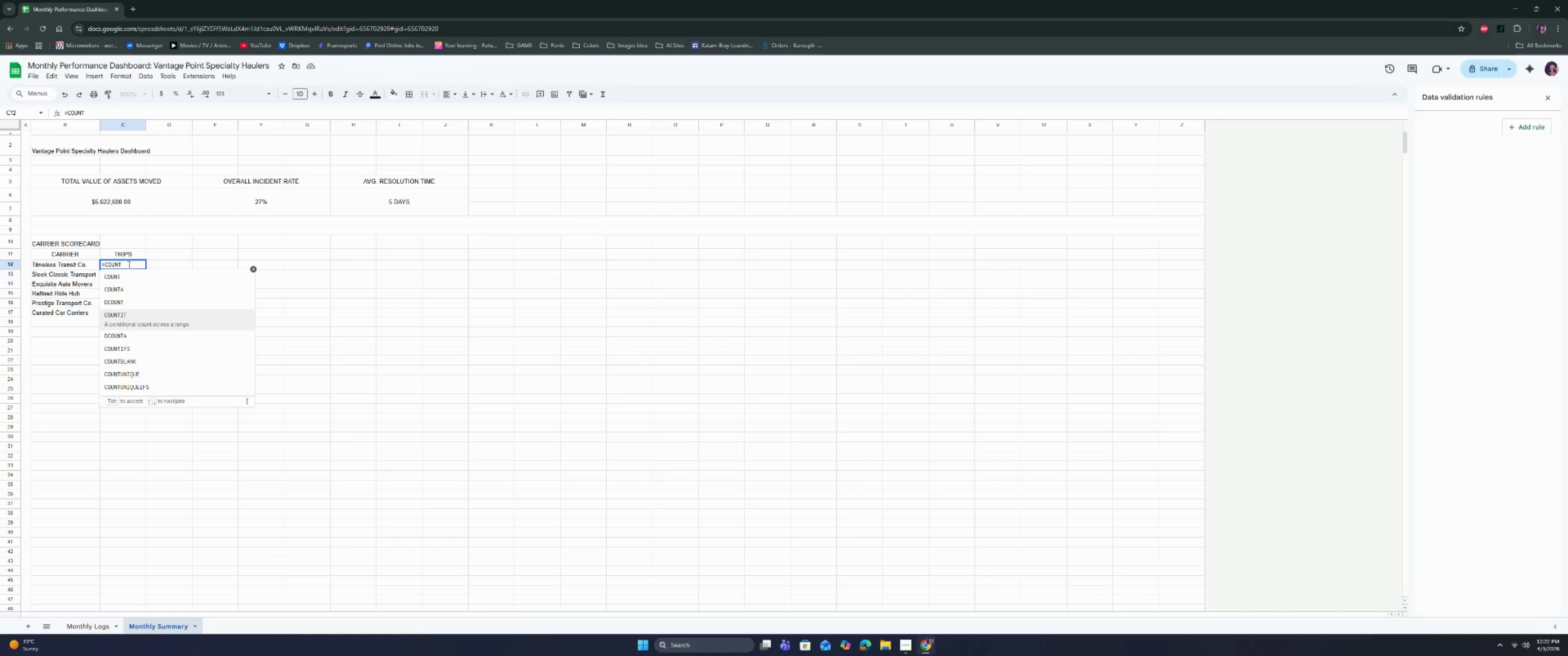 
key(Enter)
 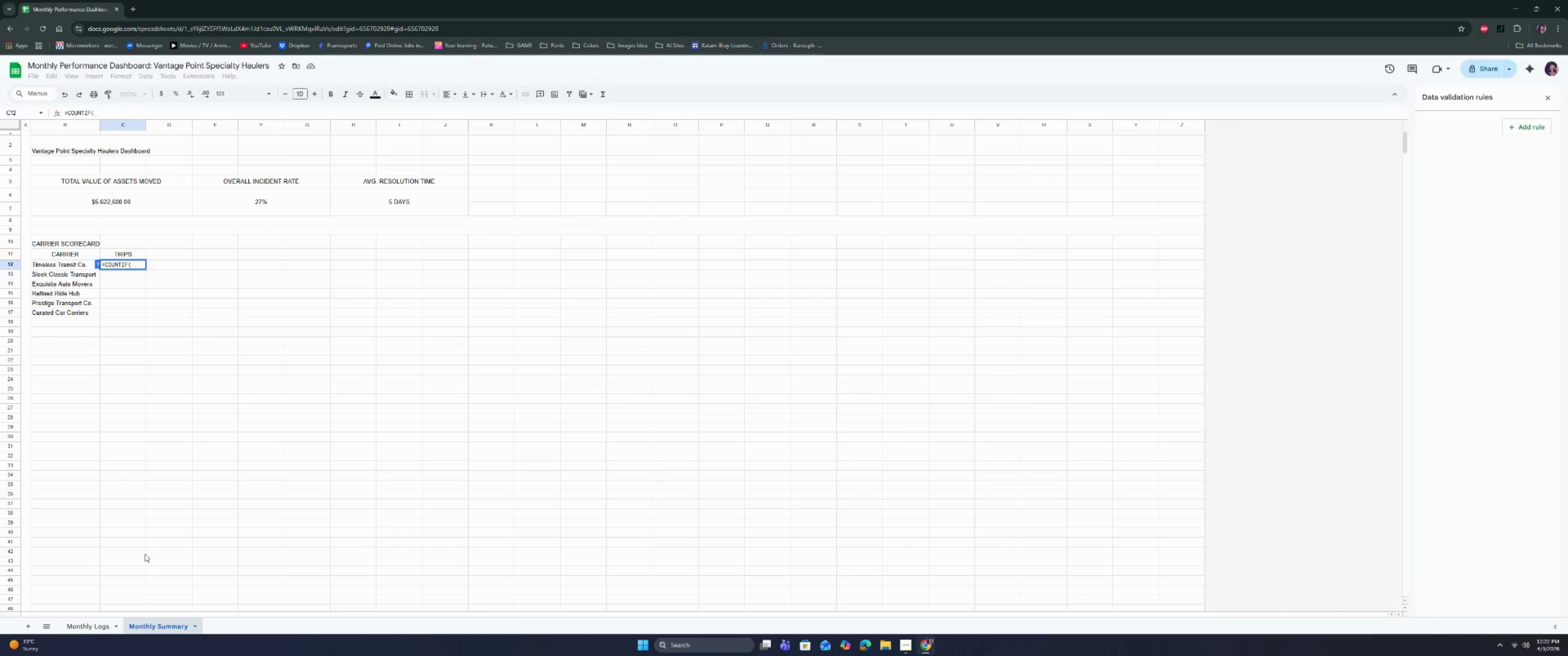 
left_click([94, 624])
 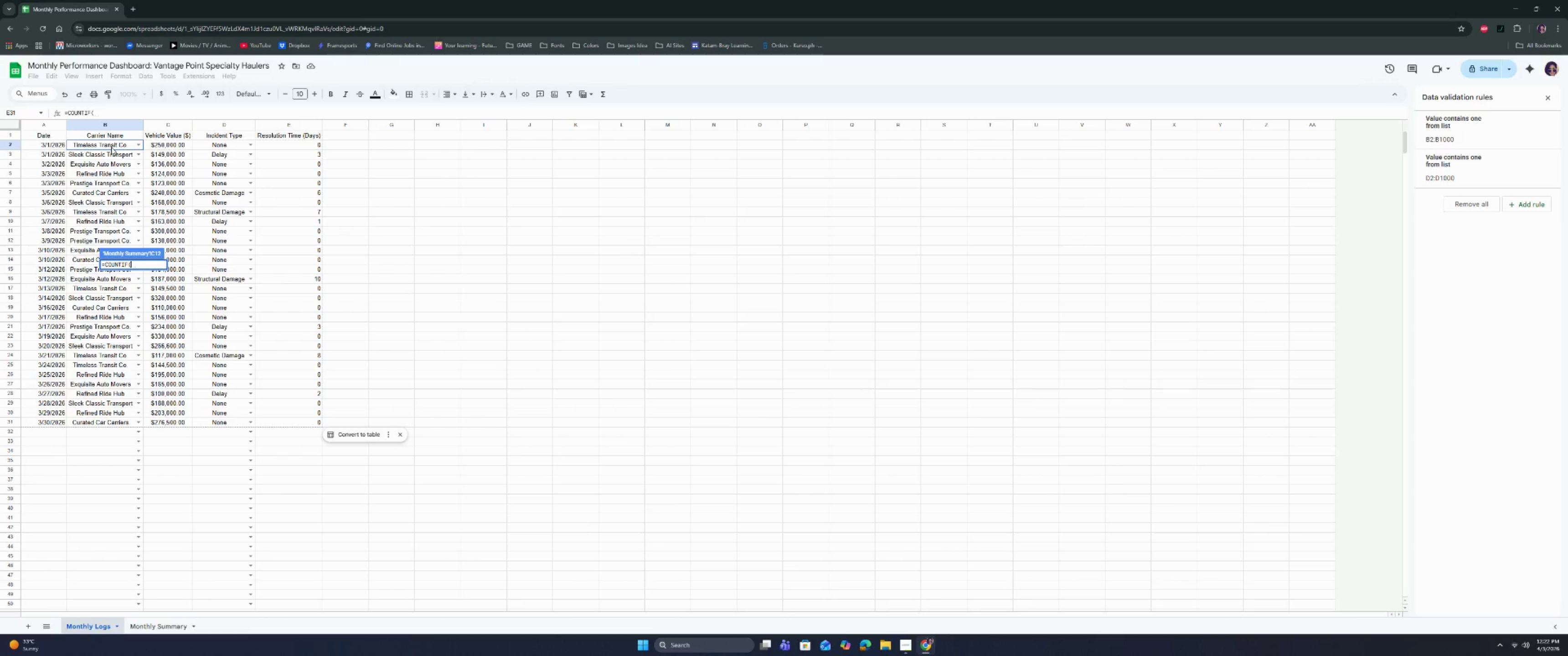 
left_click([111, 147])
 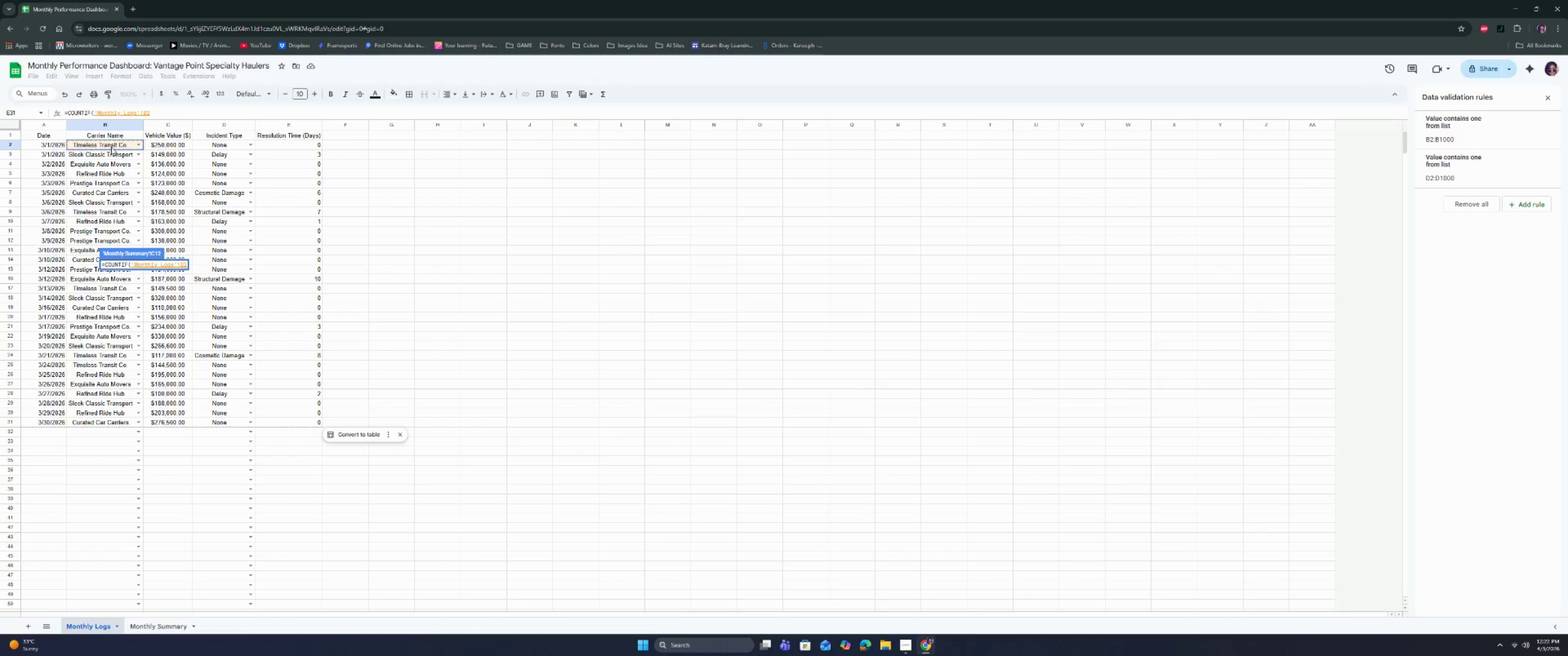 
key(Shift+Semicolon)
 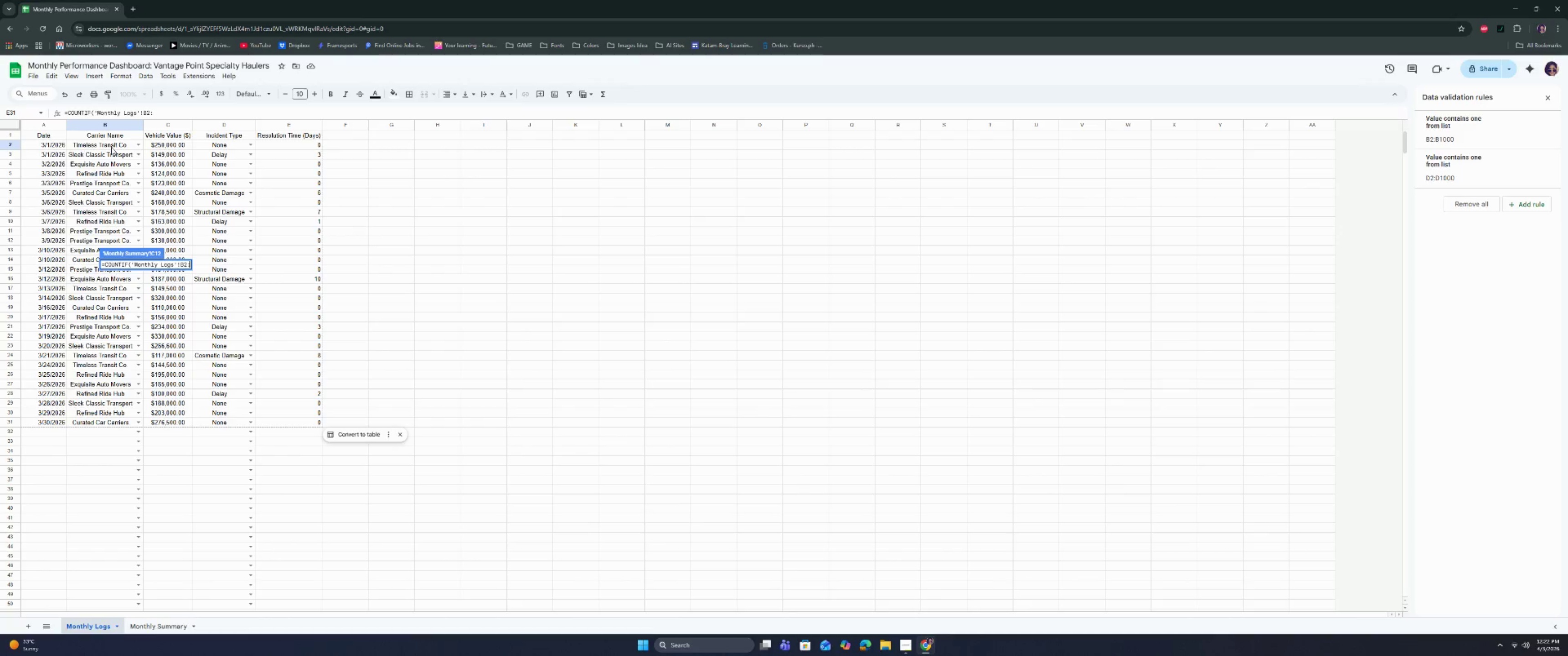 
key(B)
 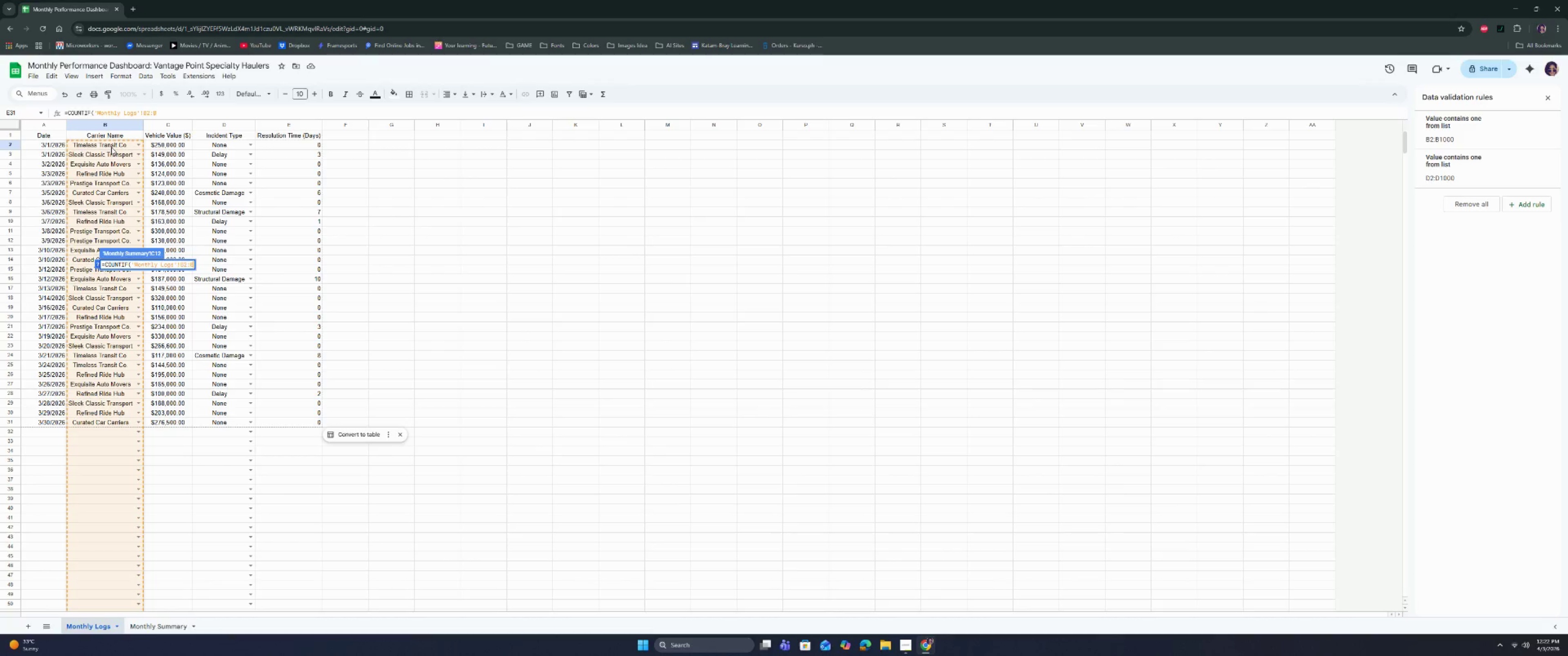 
key(ArrowLeft)
 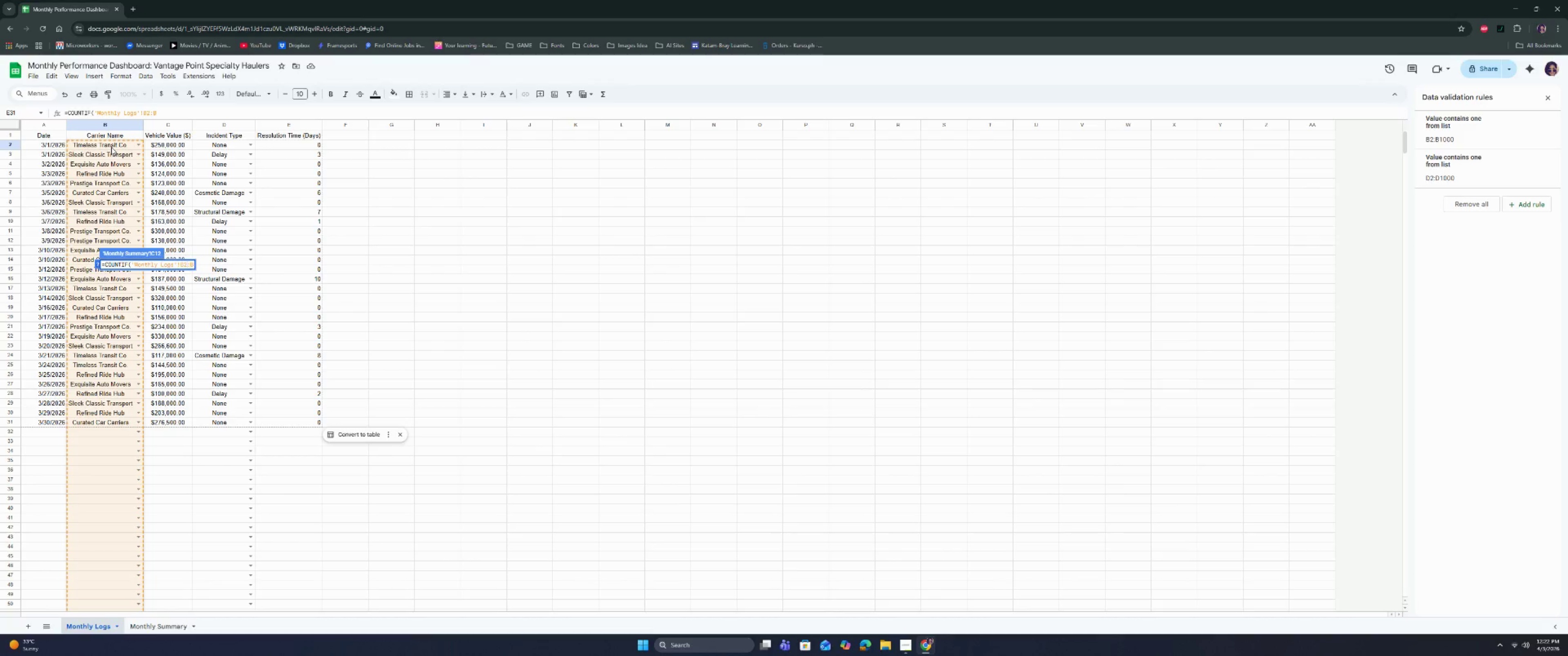 
key(ArrowLeft)
 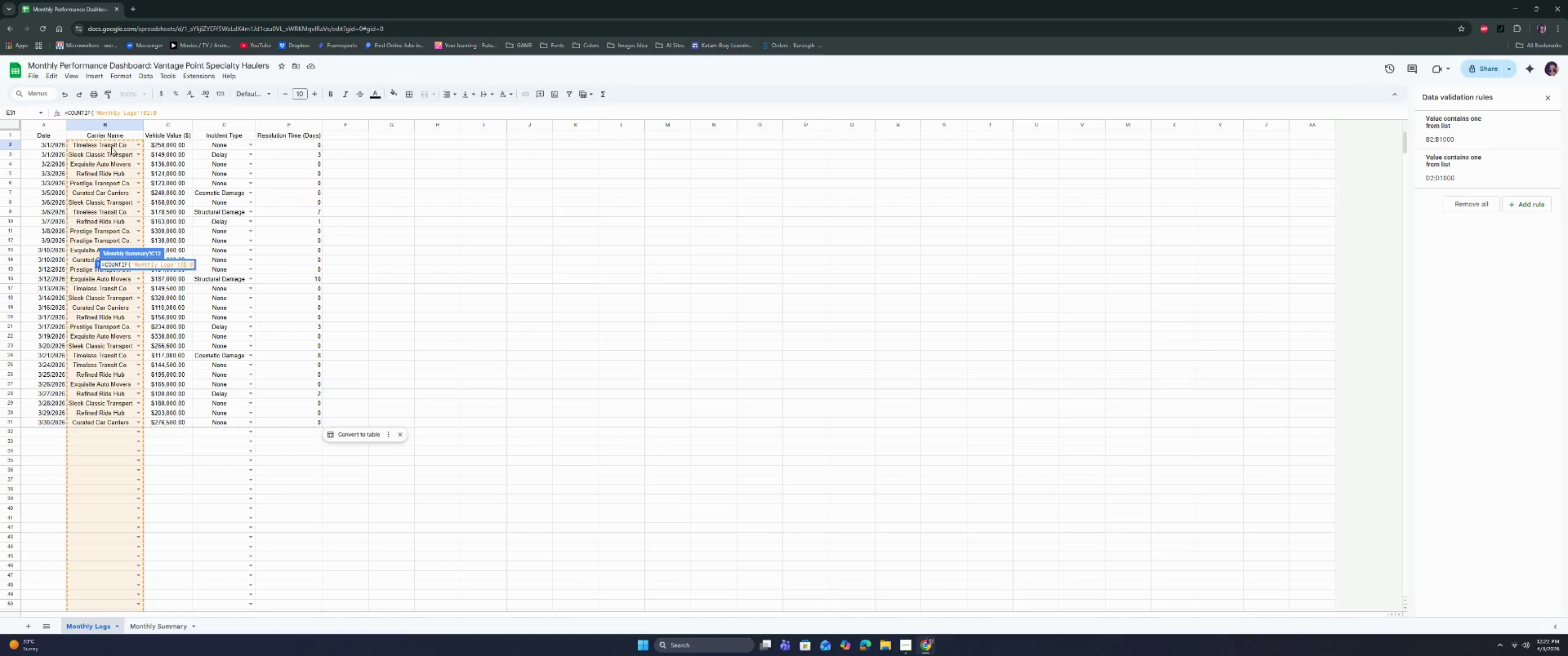 
key(ArrowLeft)
 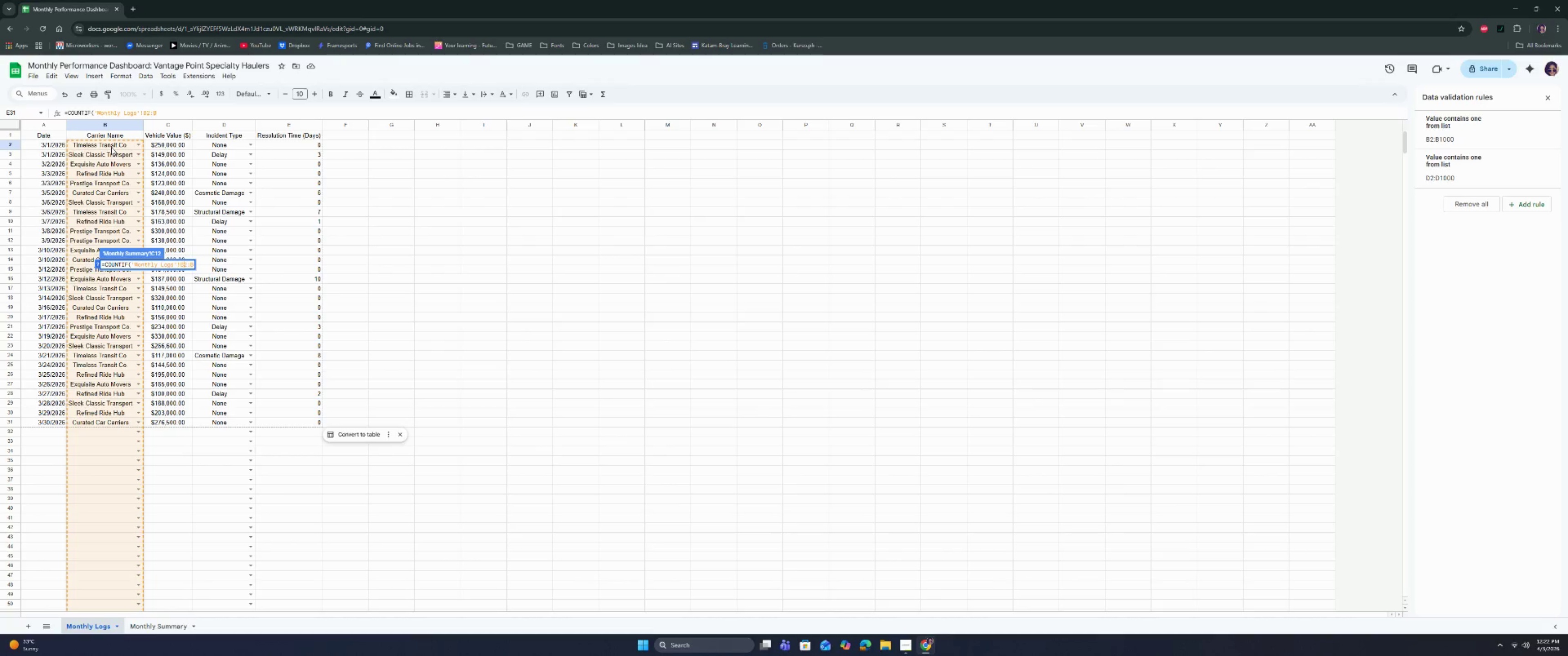 
key(ArrowLeft)
 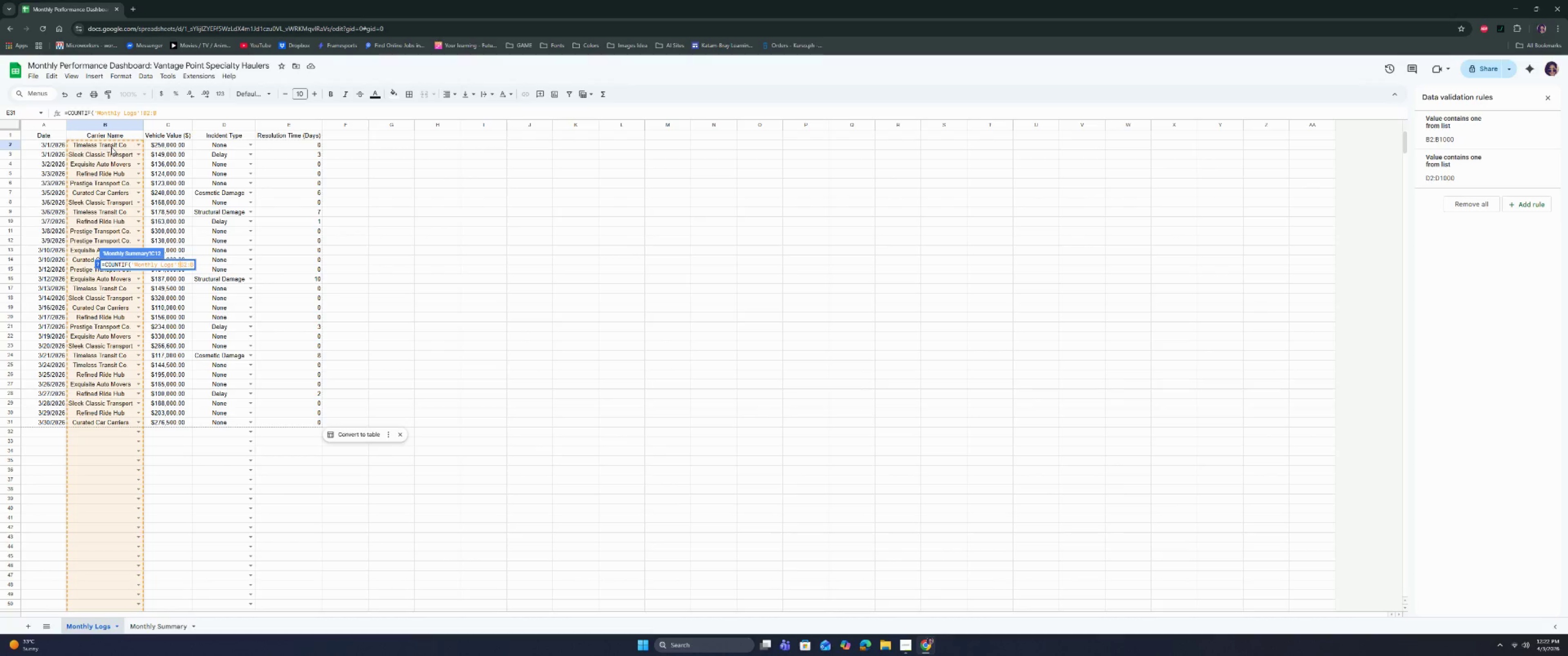 
key(Shift+4)
 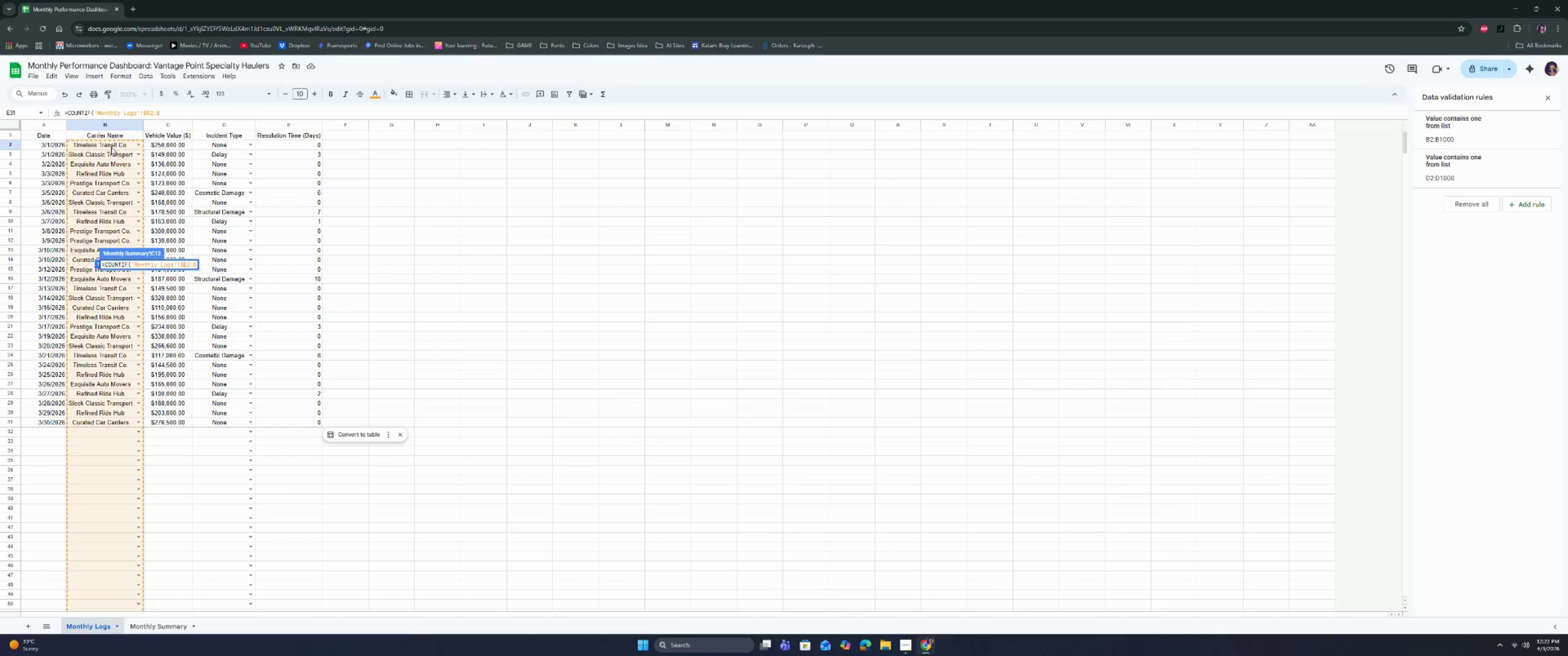 
key(ArrowRight)
 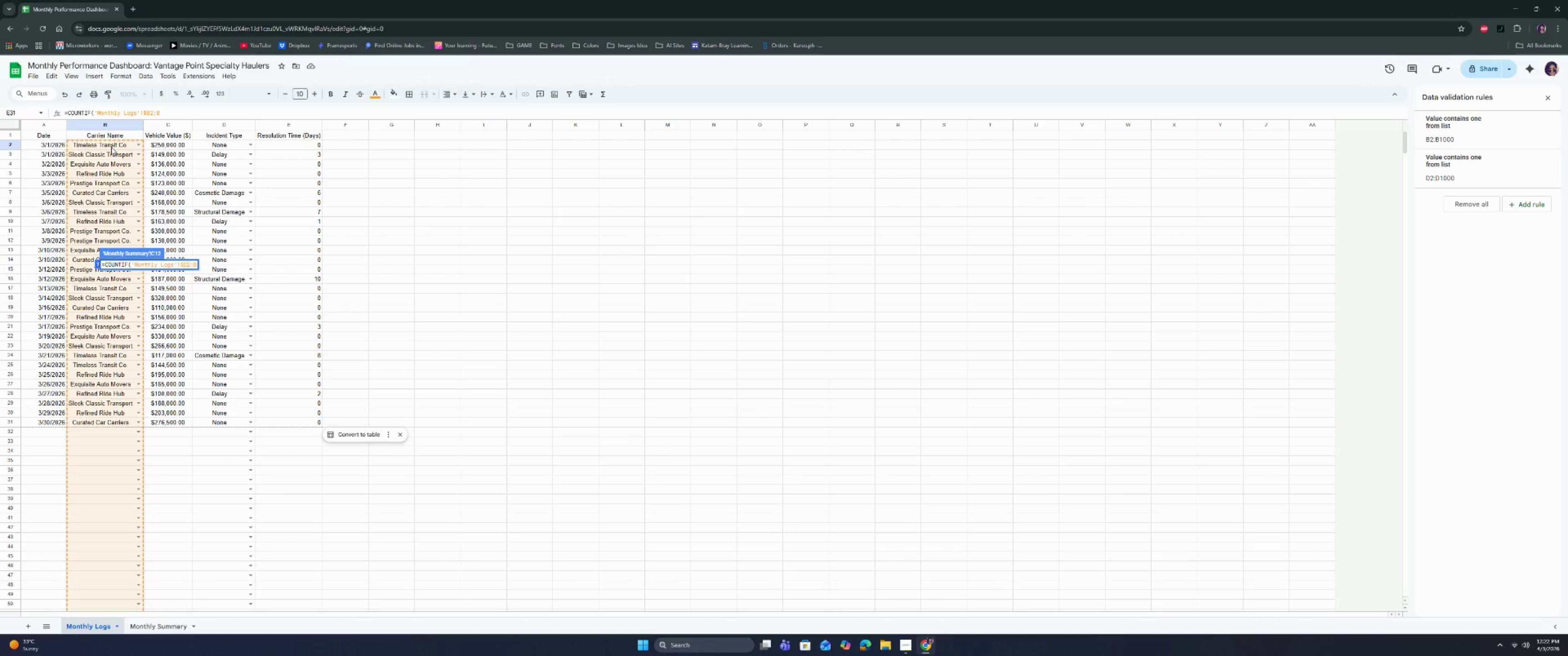 
key(Shift+4)
 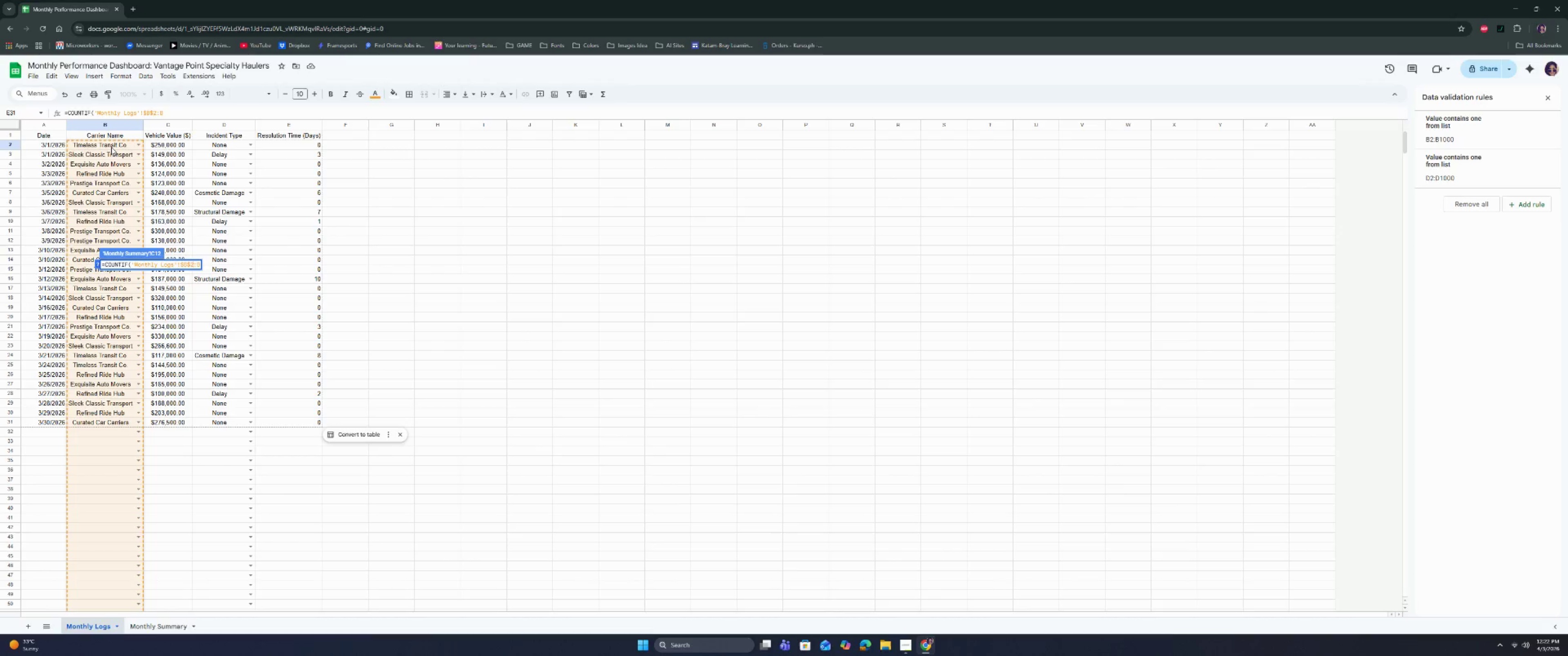 
key(ArrowRight)
 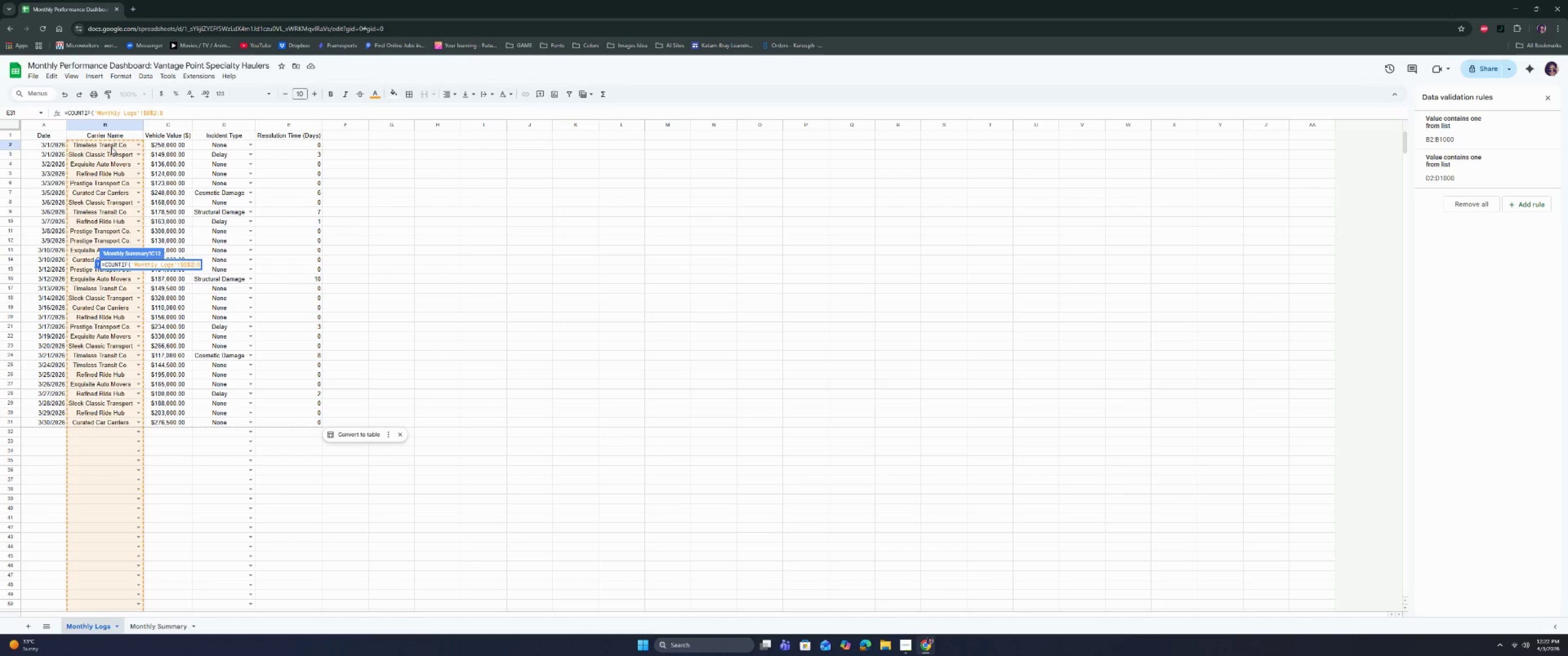 
key(ArrowRight)
 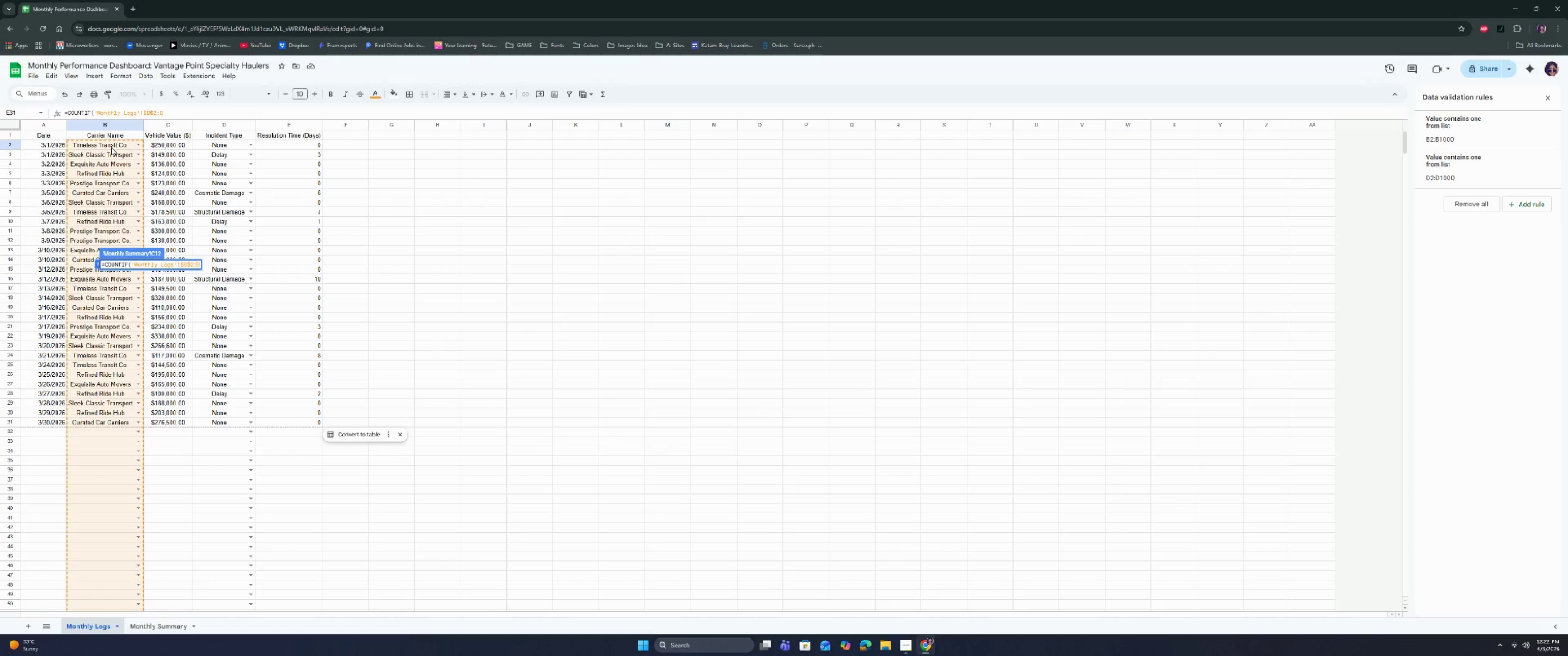 
key(Shift+ShiftRight)
 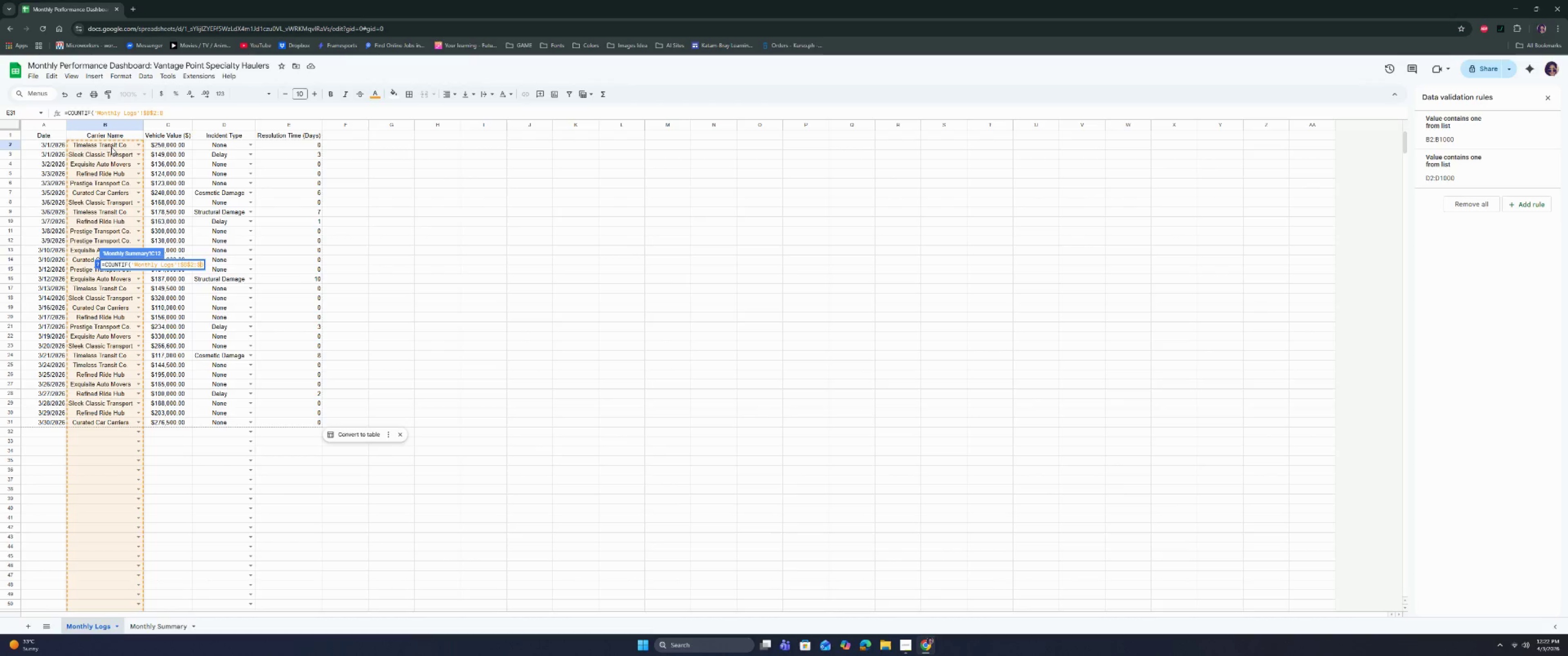 
key(Shift+4)
 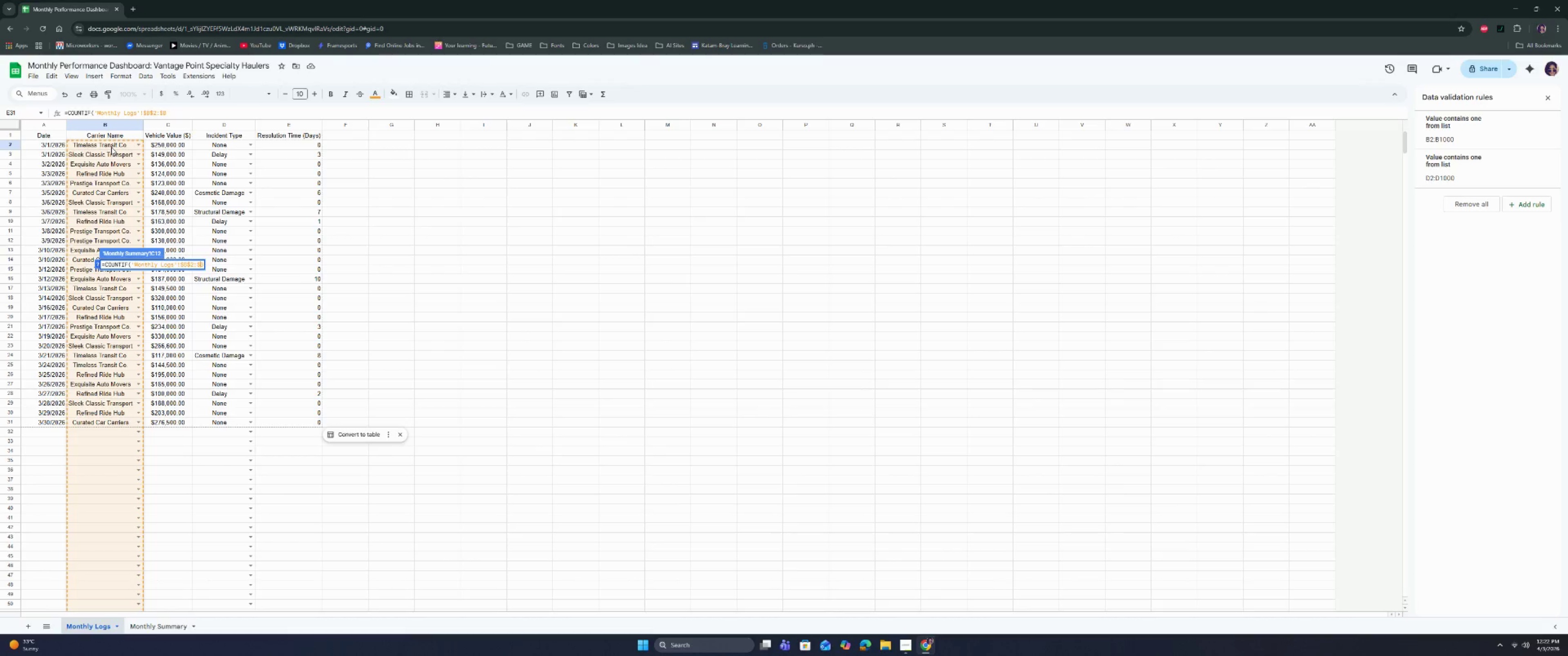 
key(ArrowRight)
 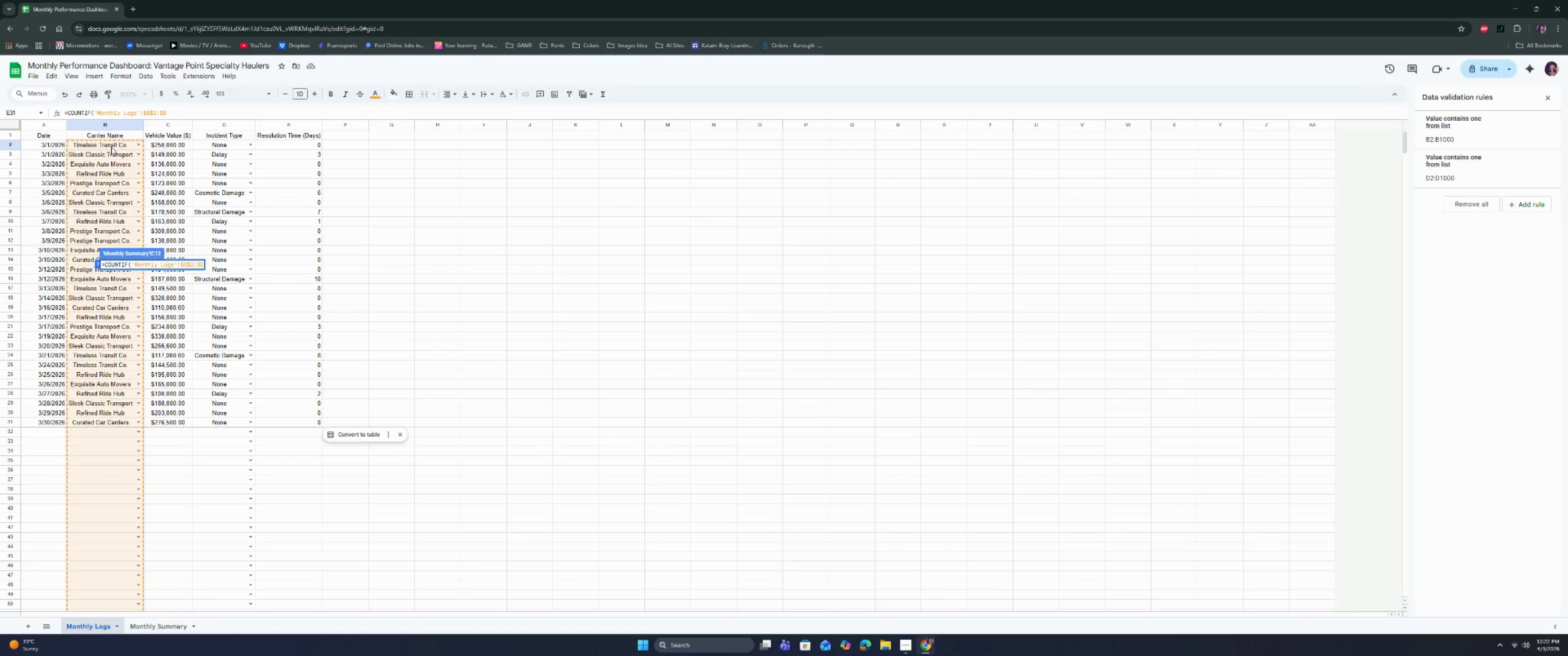 
key(Comma)
 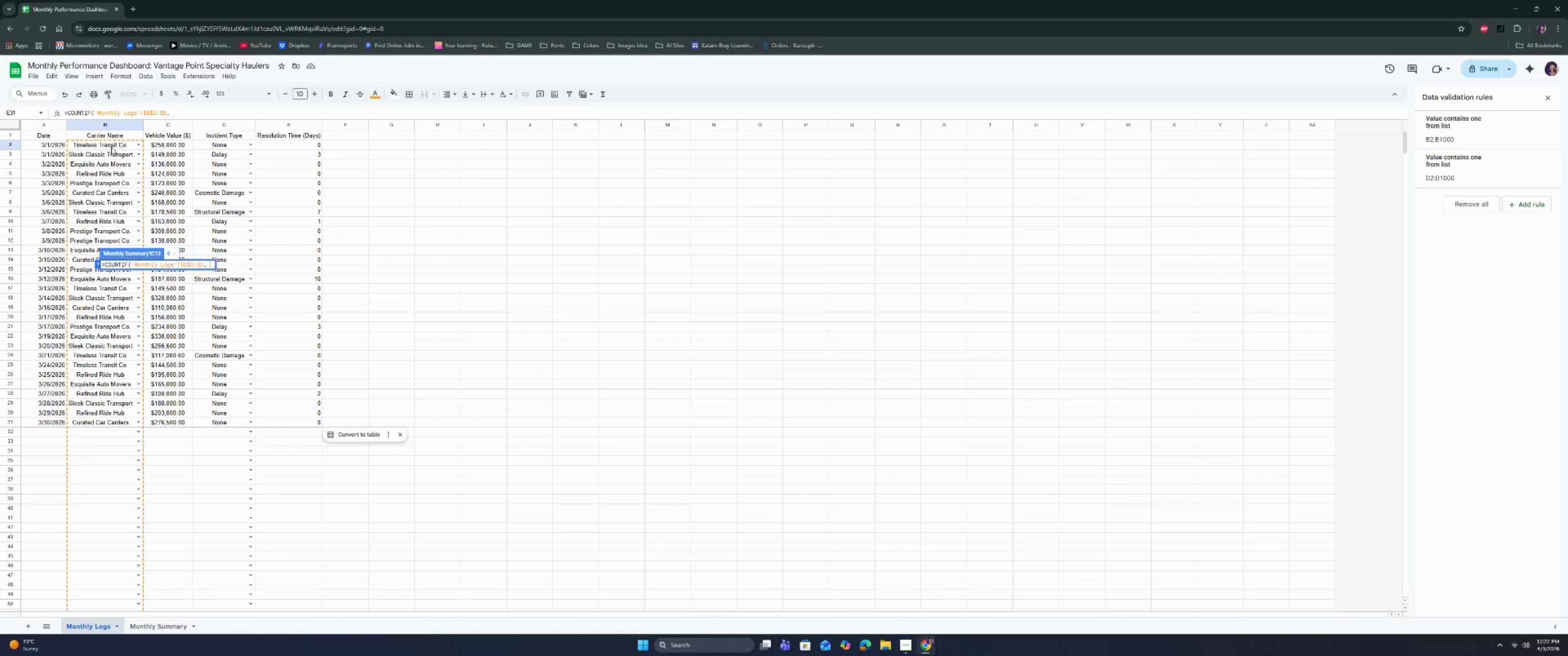 
key(Space)
 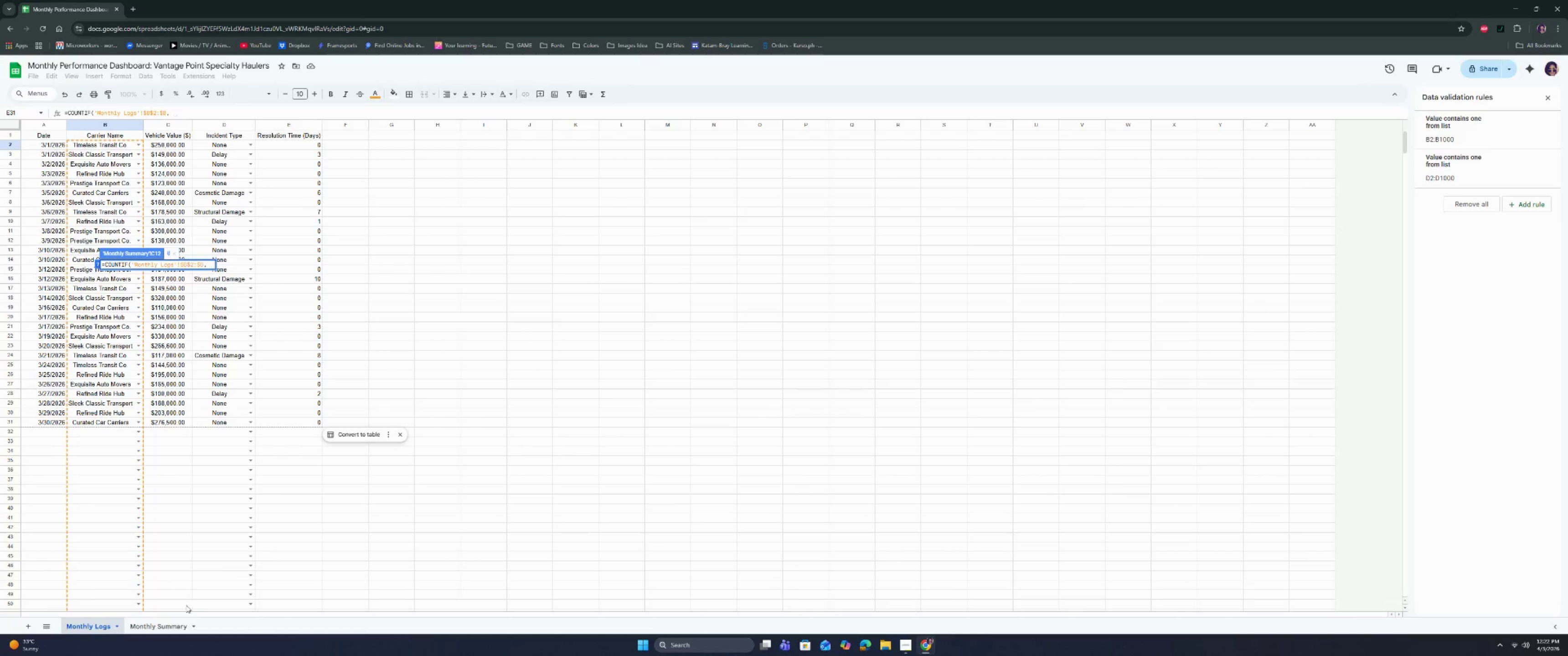 
left_click([175, 624])
 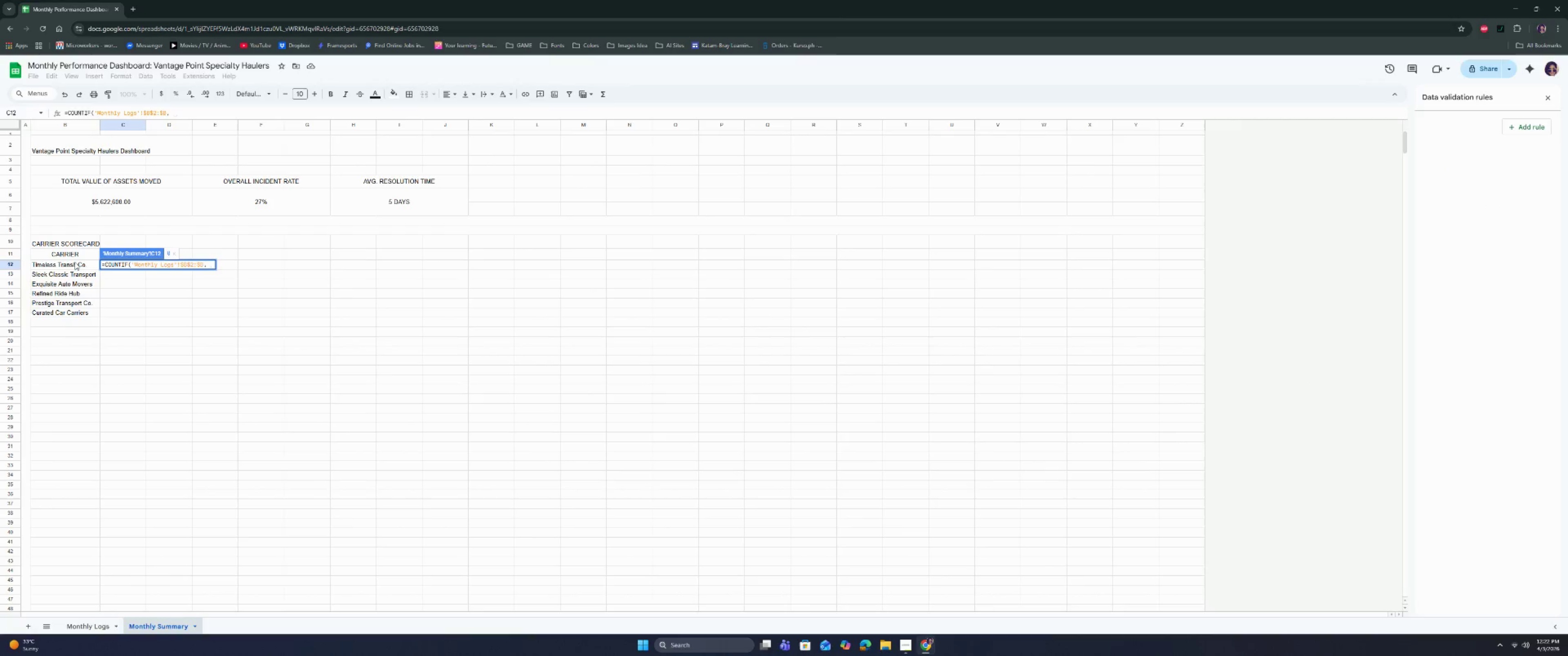 
left_click([75, 262])
 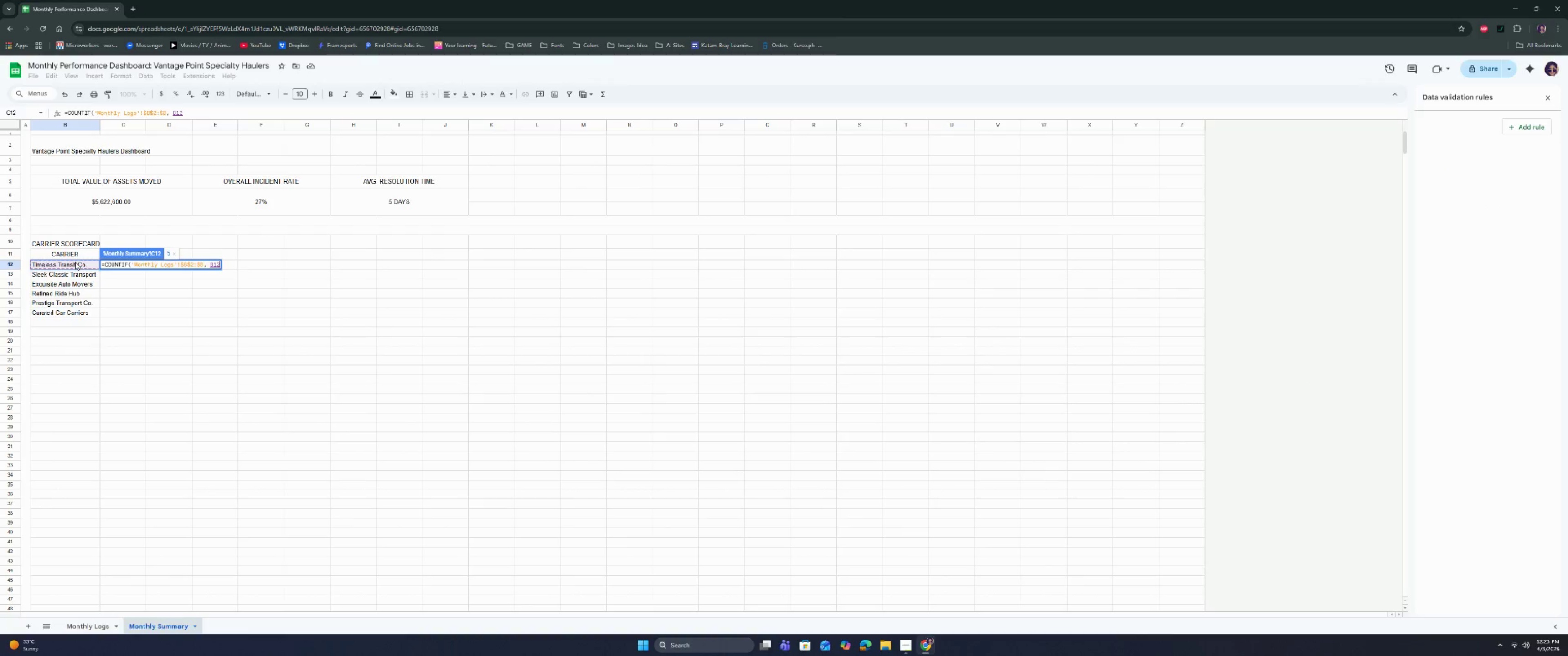 
key(Enter)
 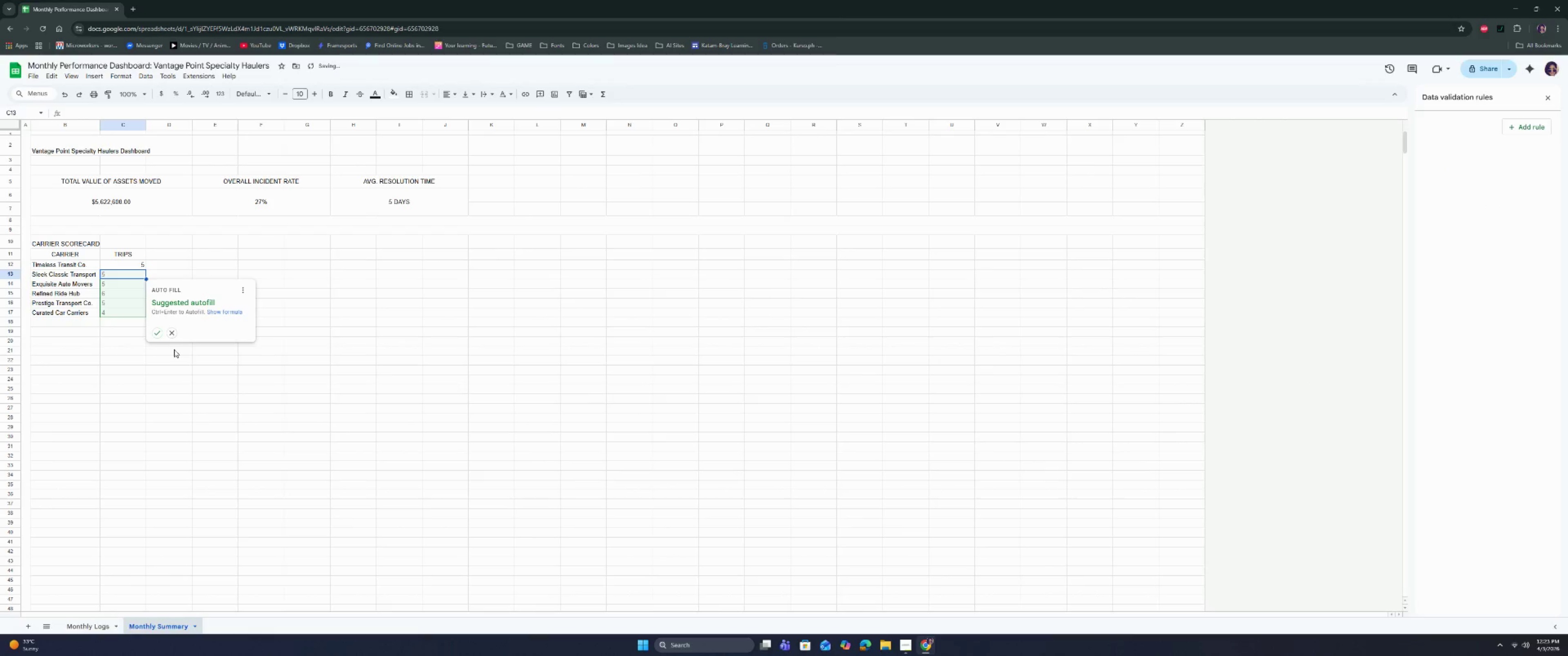 
left_click([159, 336])
 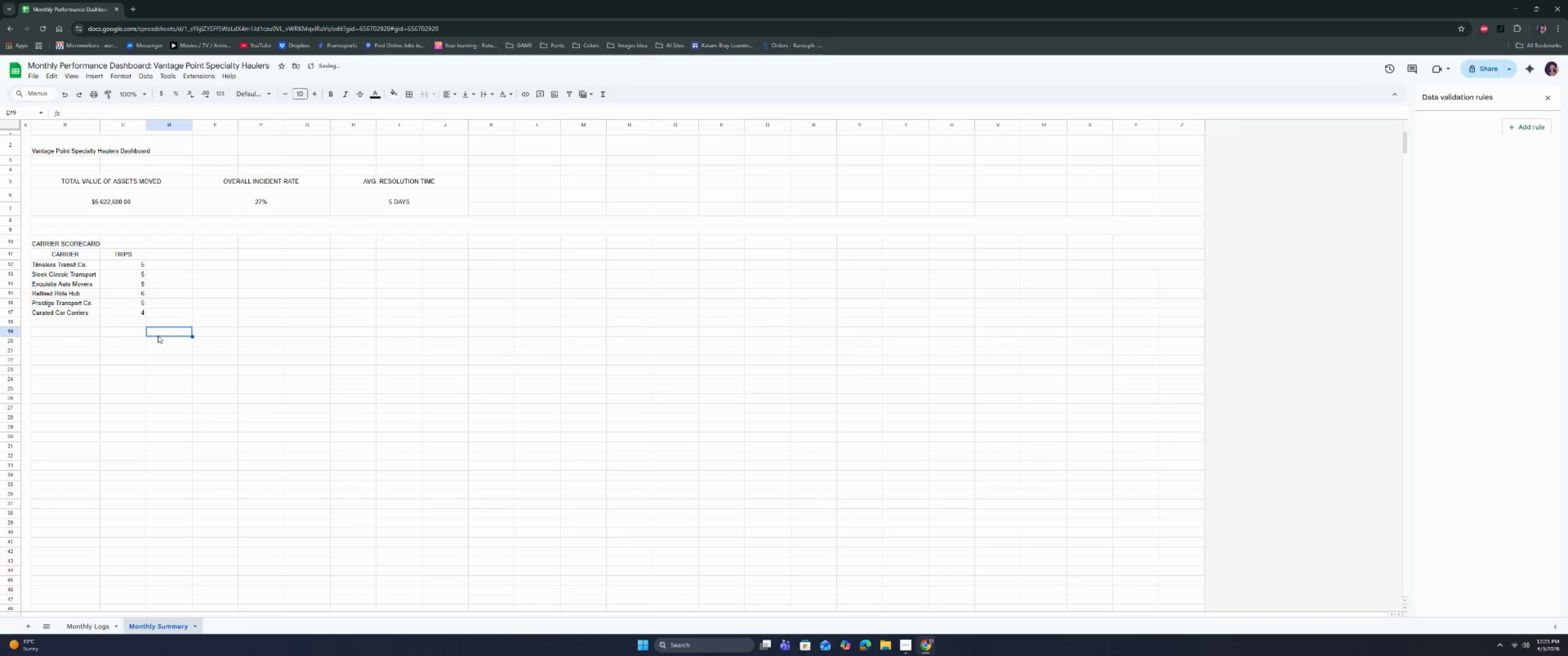 
double_click([126, 310])
 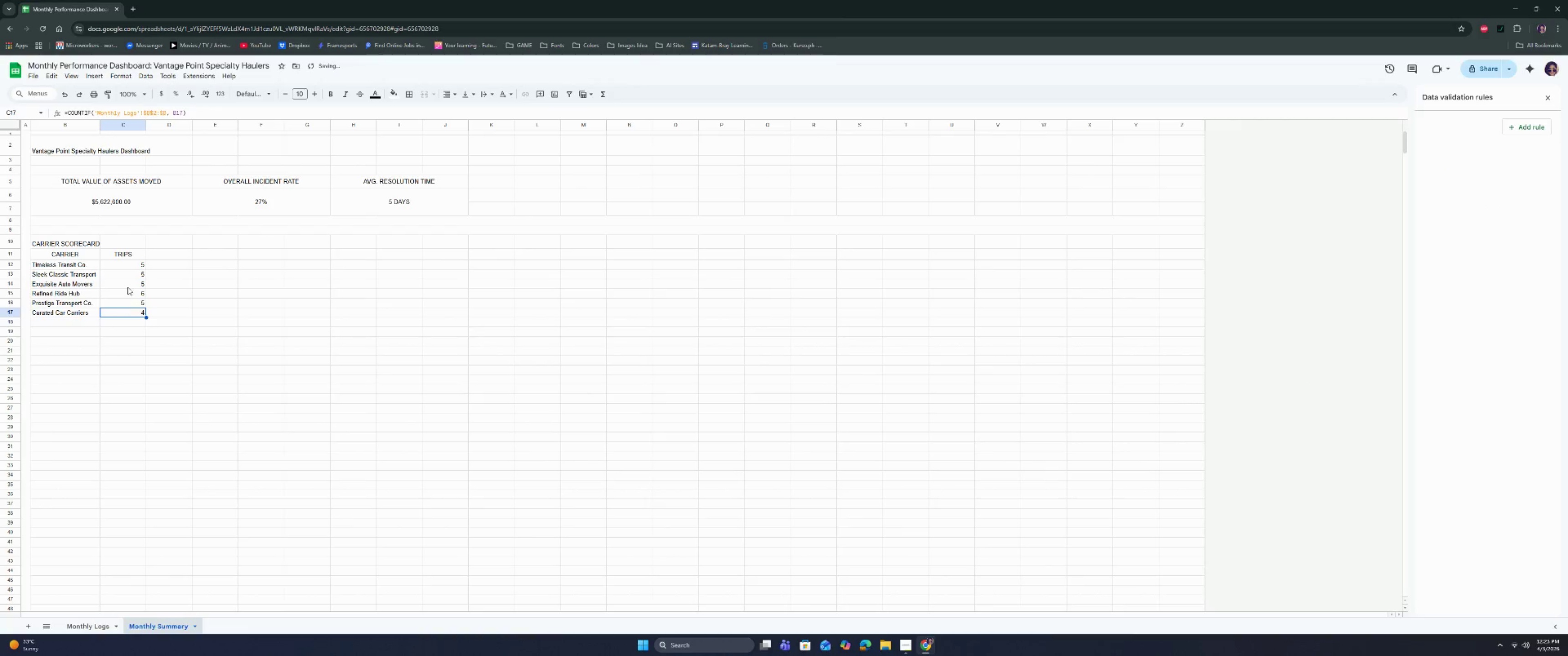 
triple_click([127, 283])
 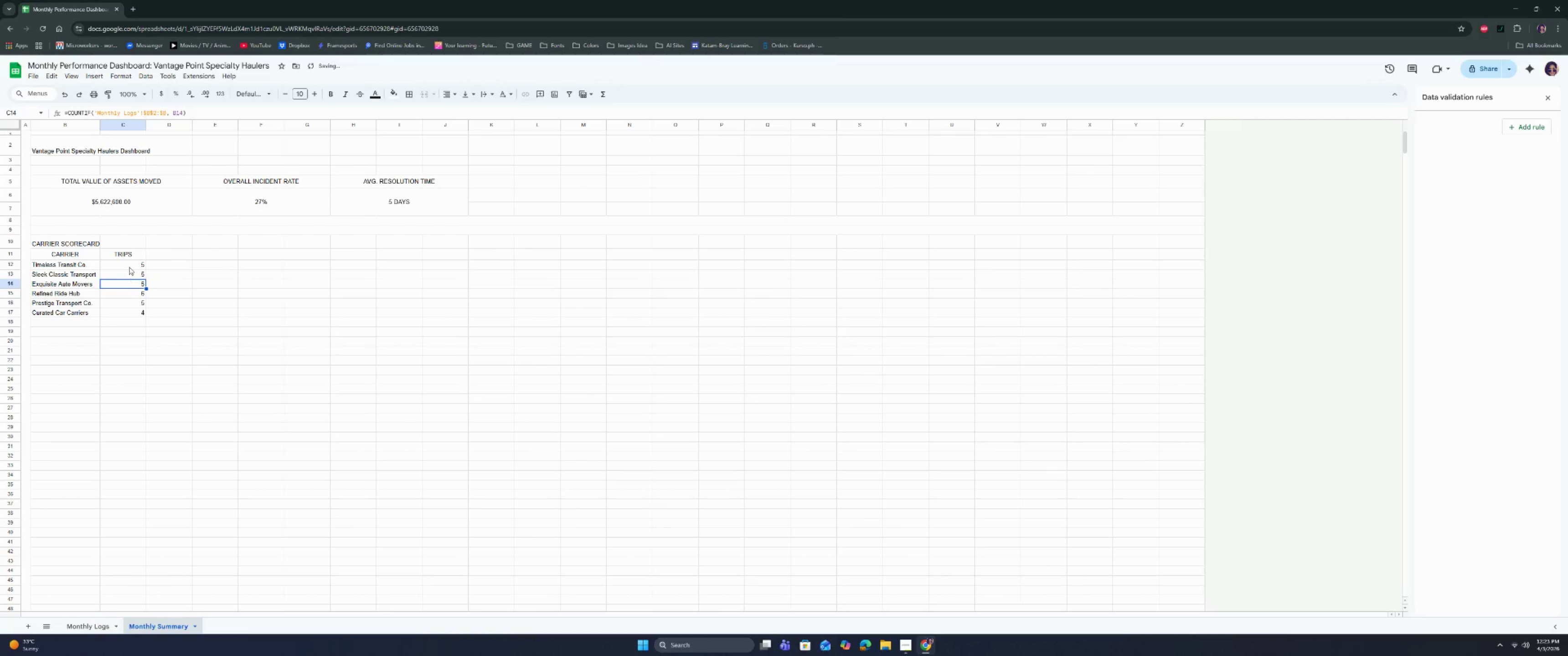 
triple_click([129, 261])
 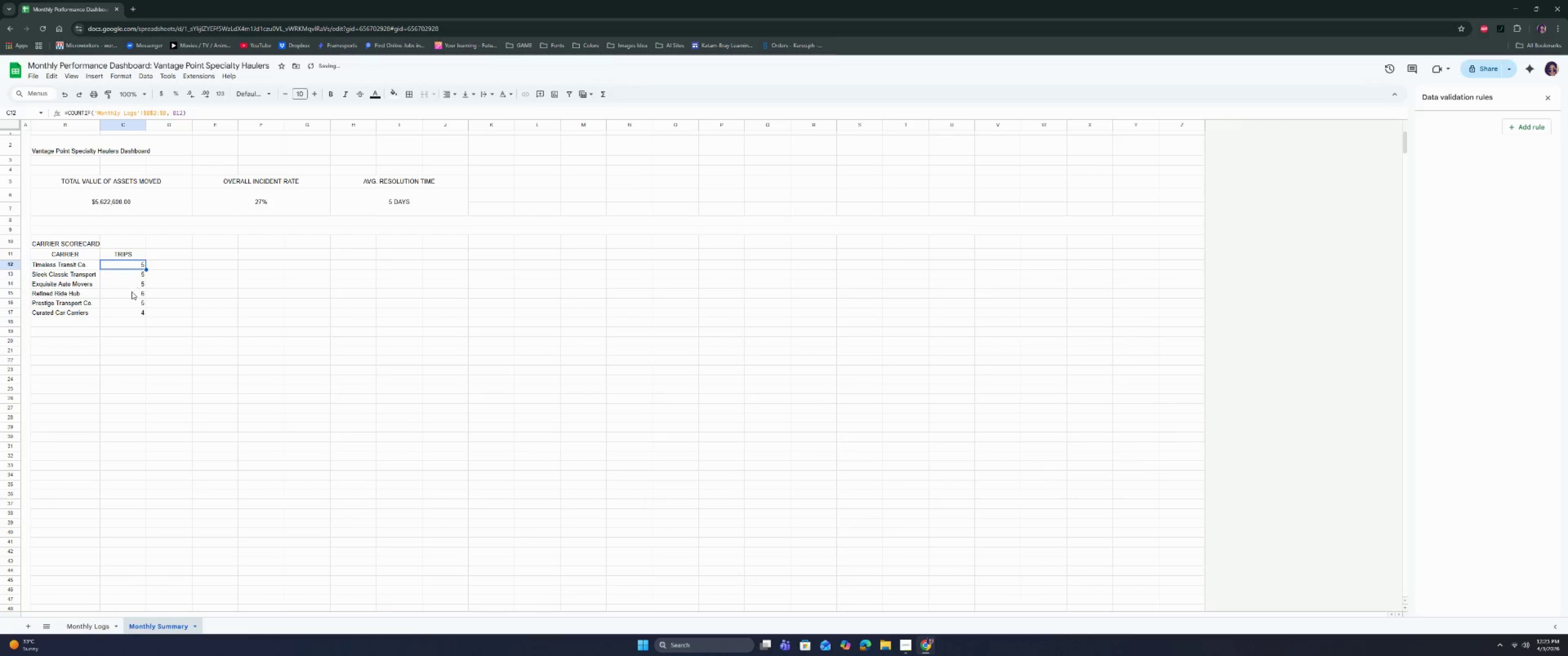 
triple_click([132, 292])
 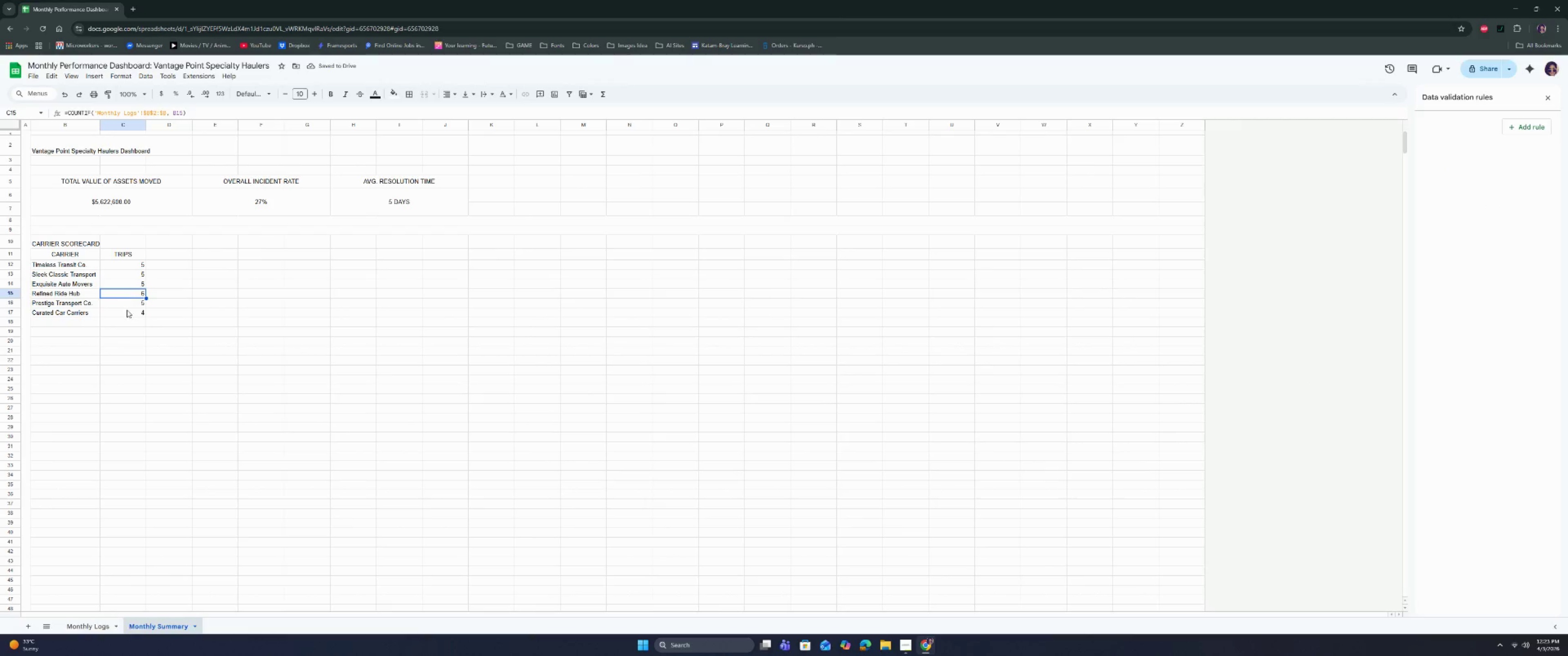 
triple_click([127, 310])
 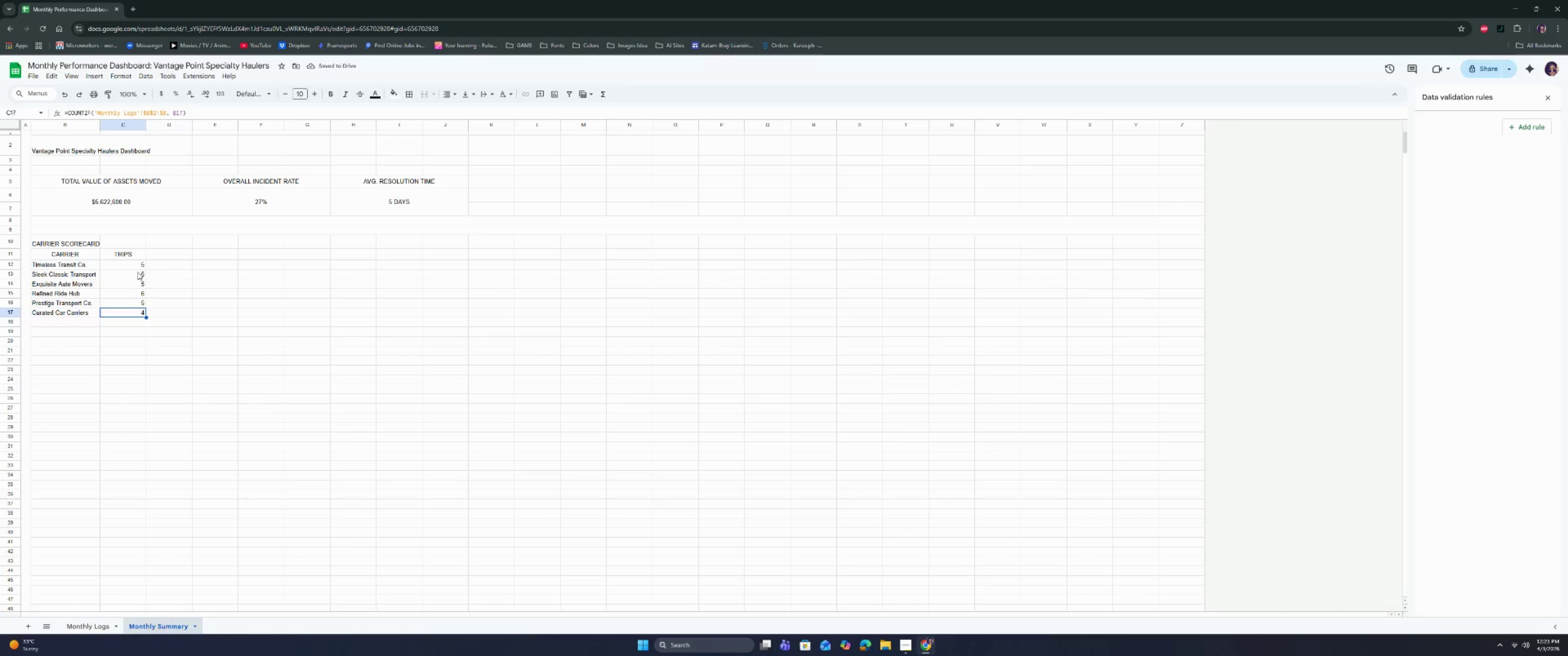 
triple_click([138, 271])
 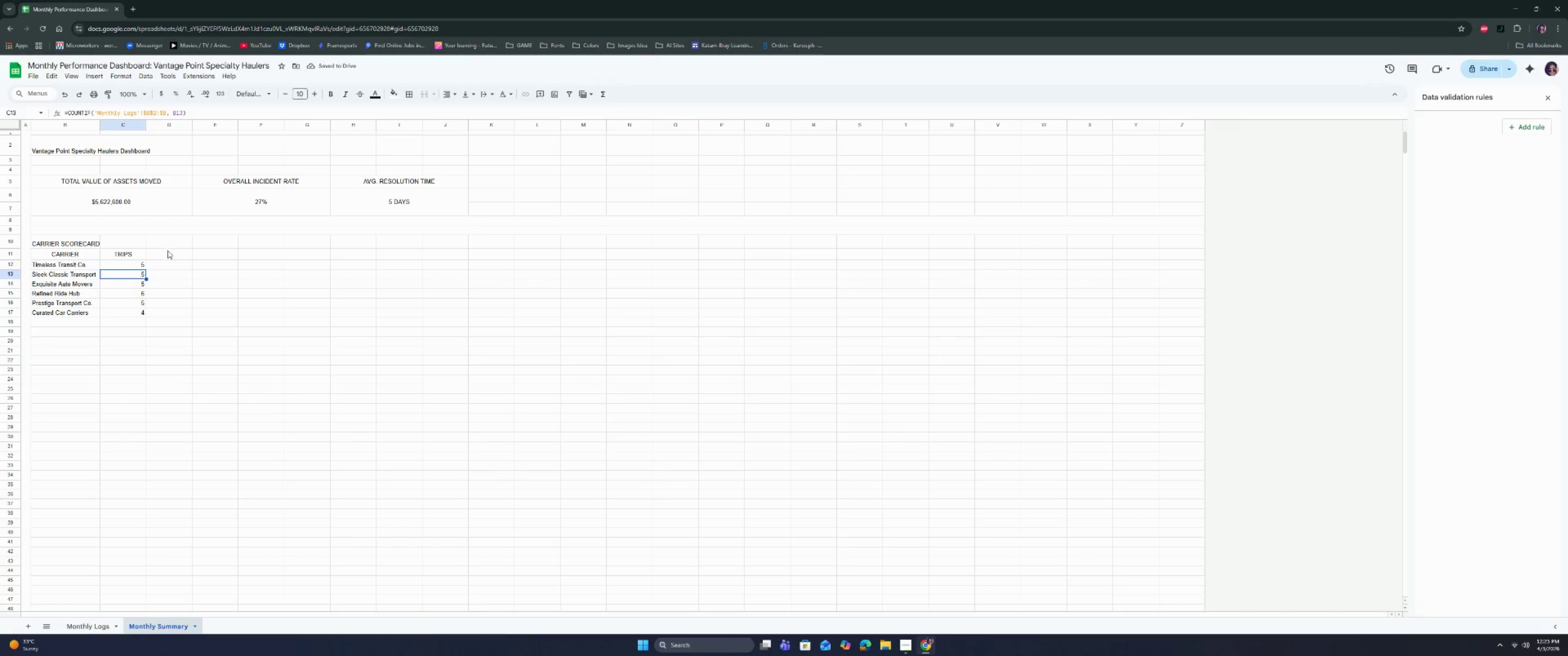 
left_click([169, 253])
 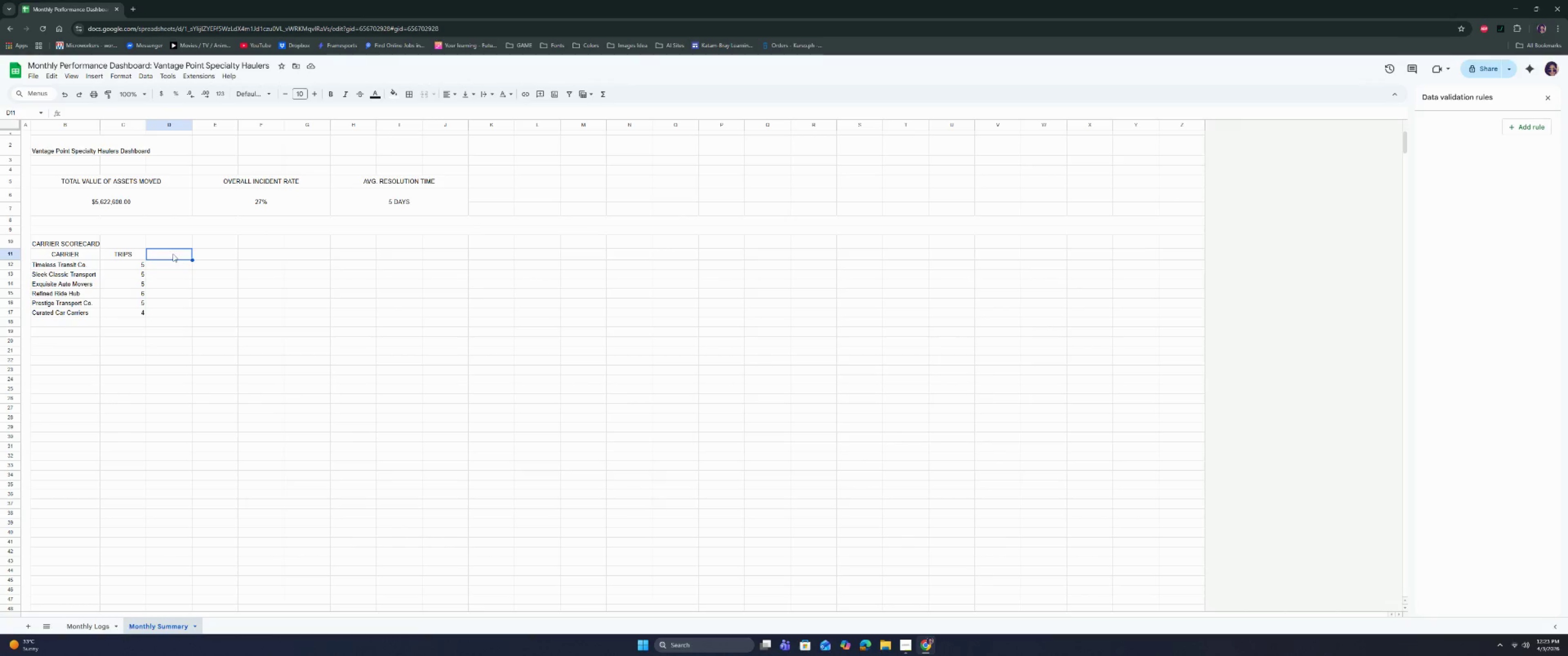 
wait(5.36)
 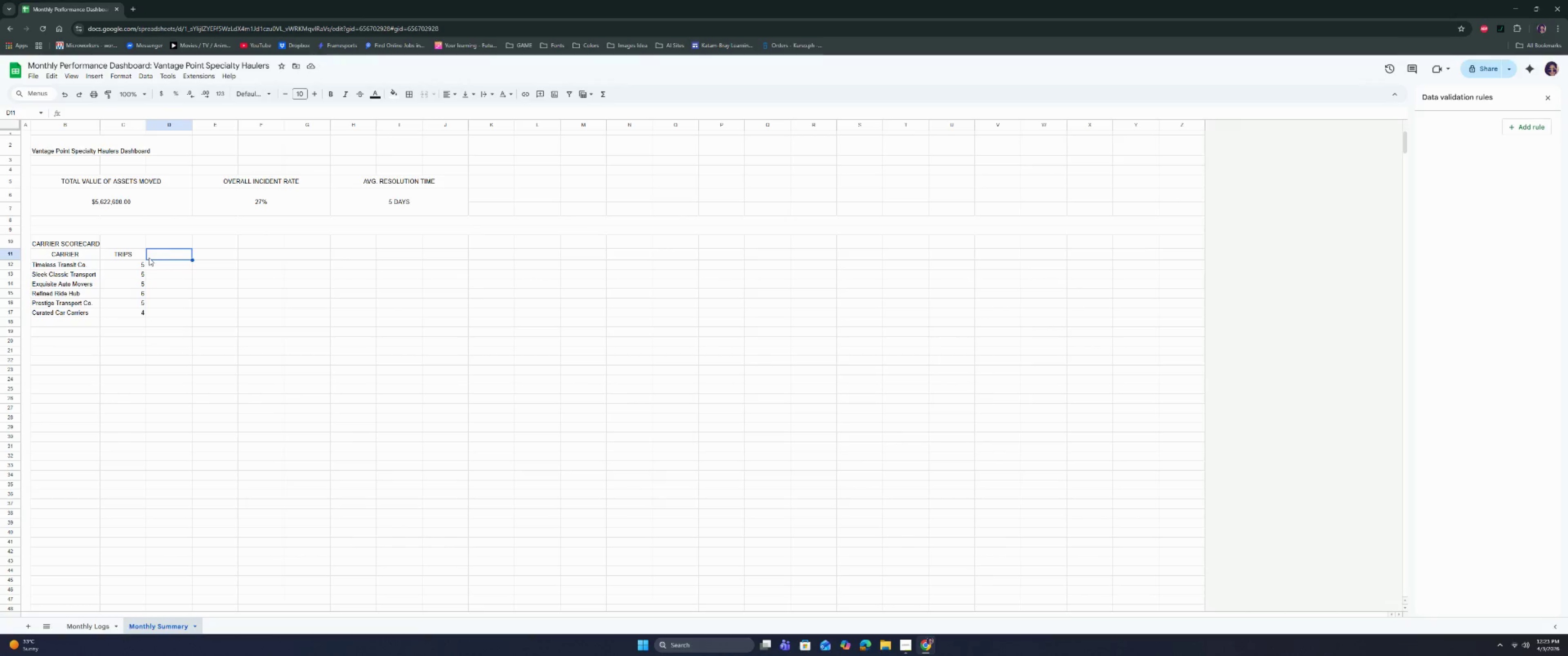 
double_click([181, 247])
 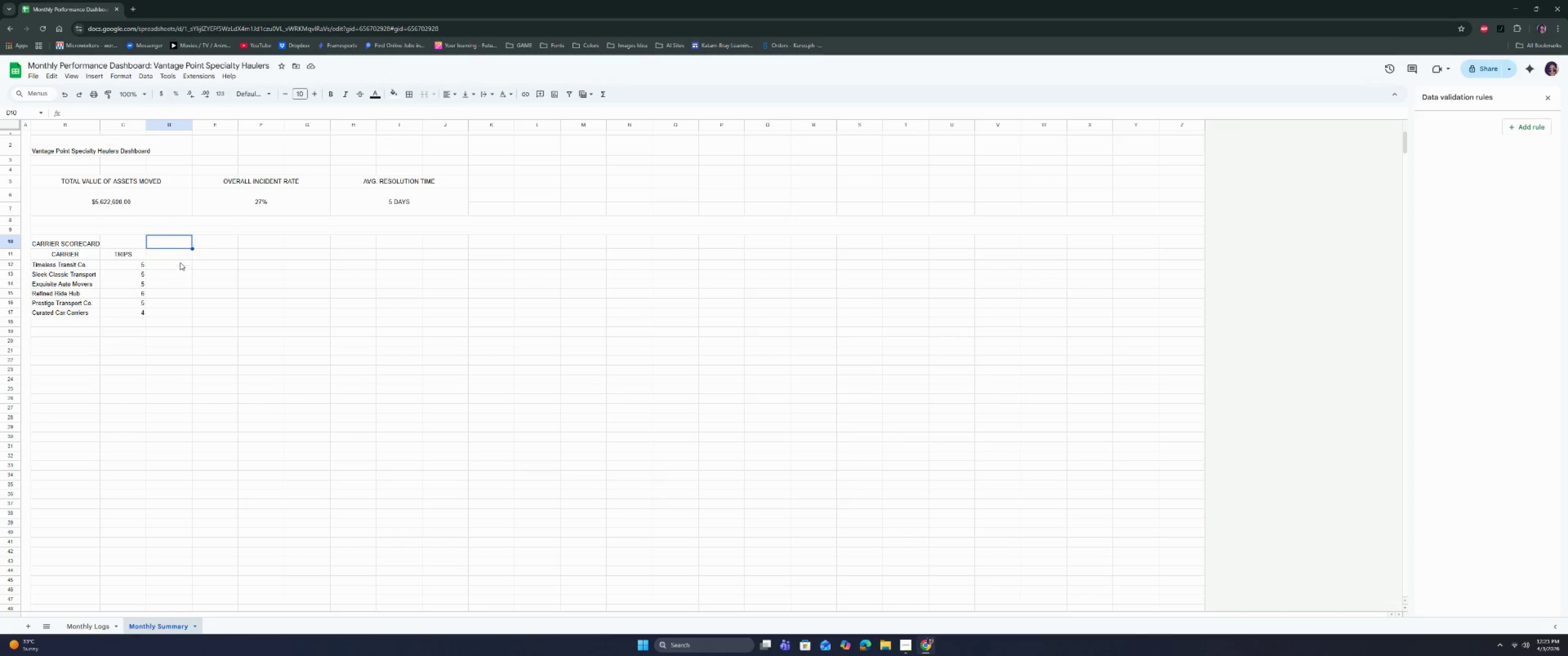 
left_click([181, 255])
 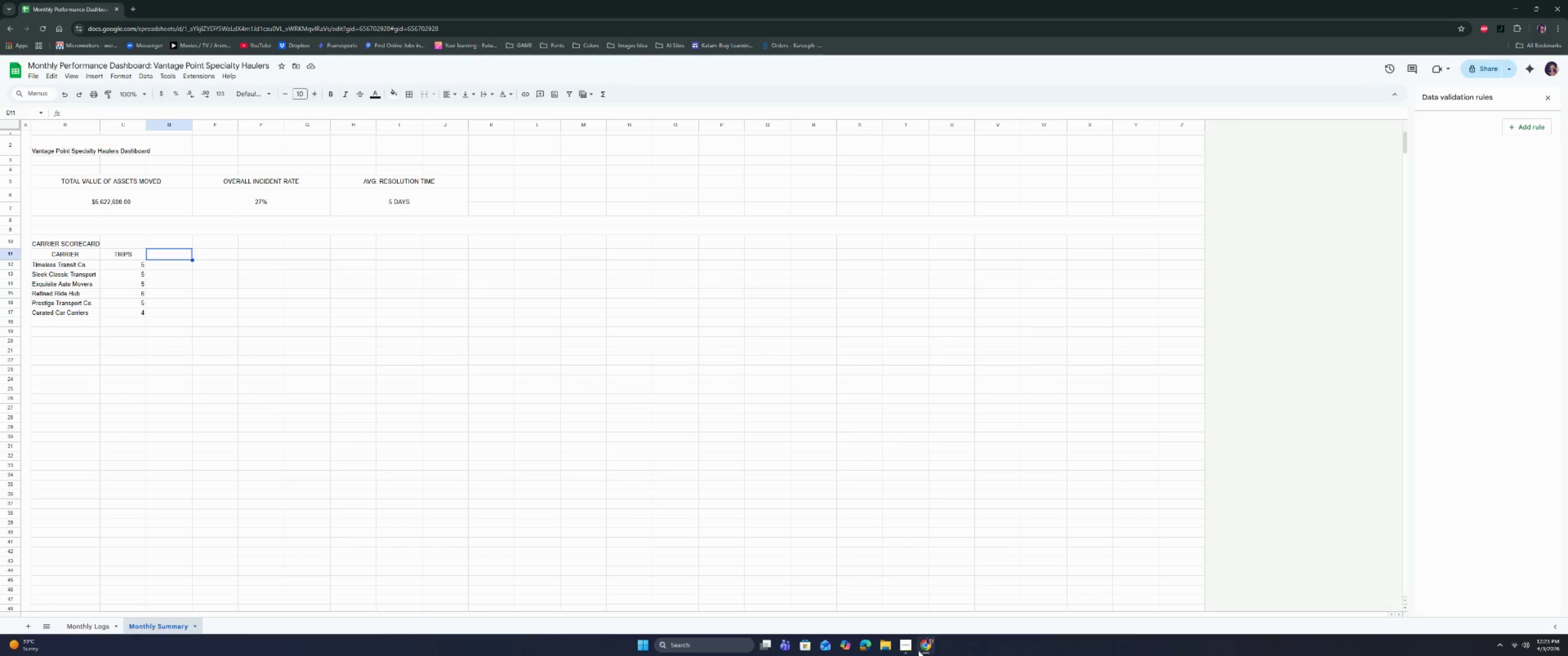 
left_click([909, 646])